 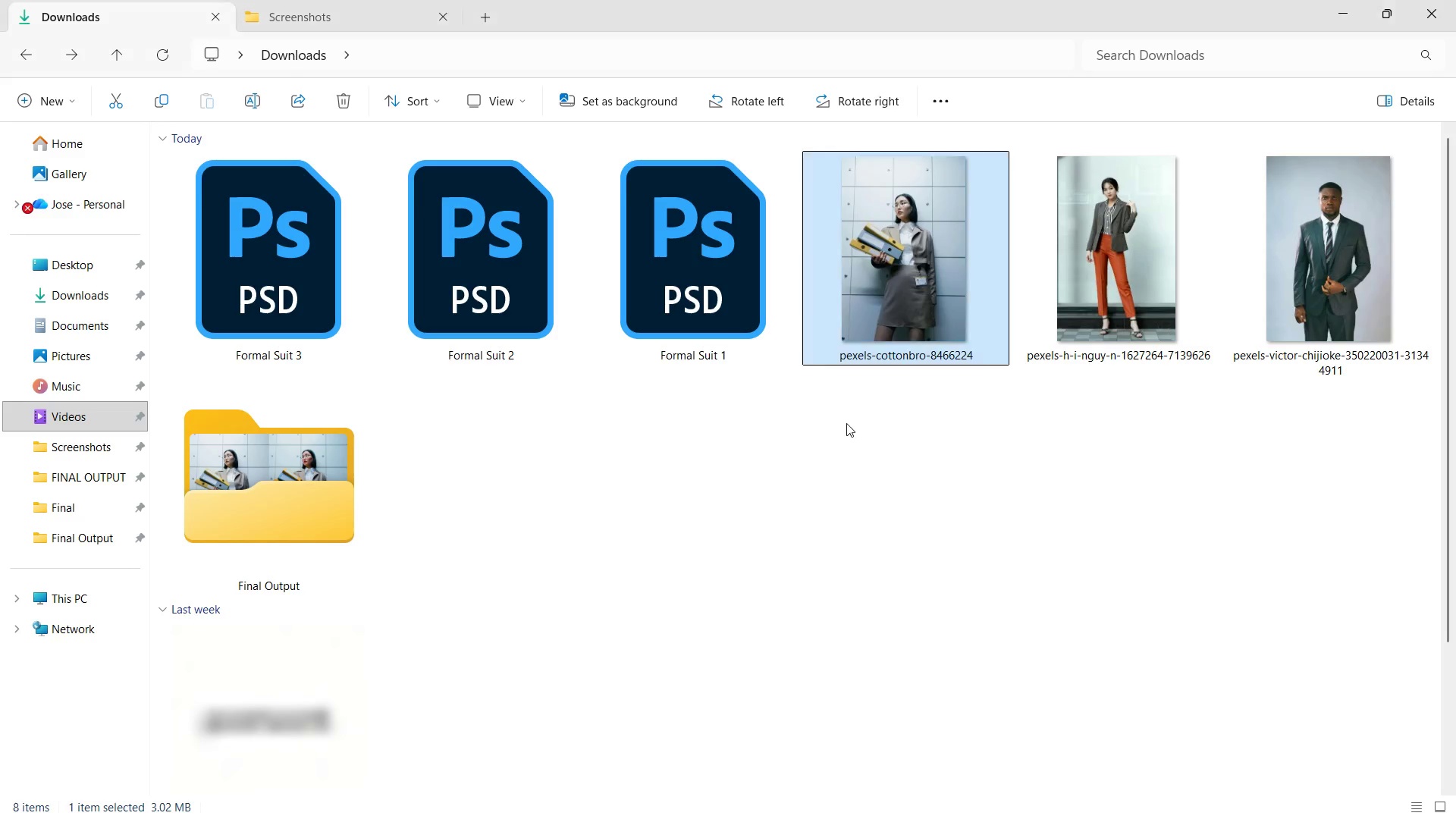 
double_click([312, 450])
 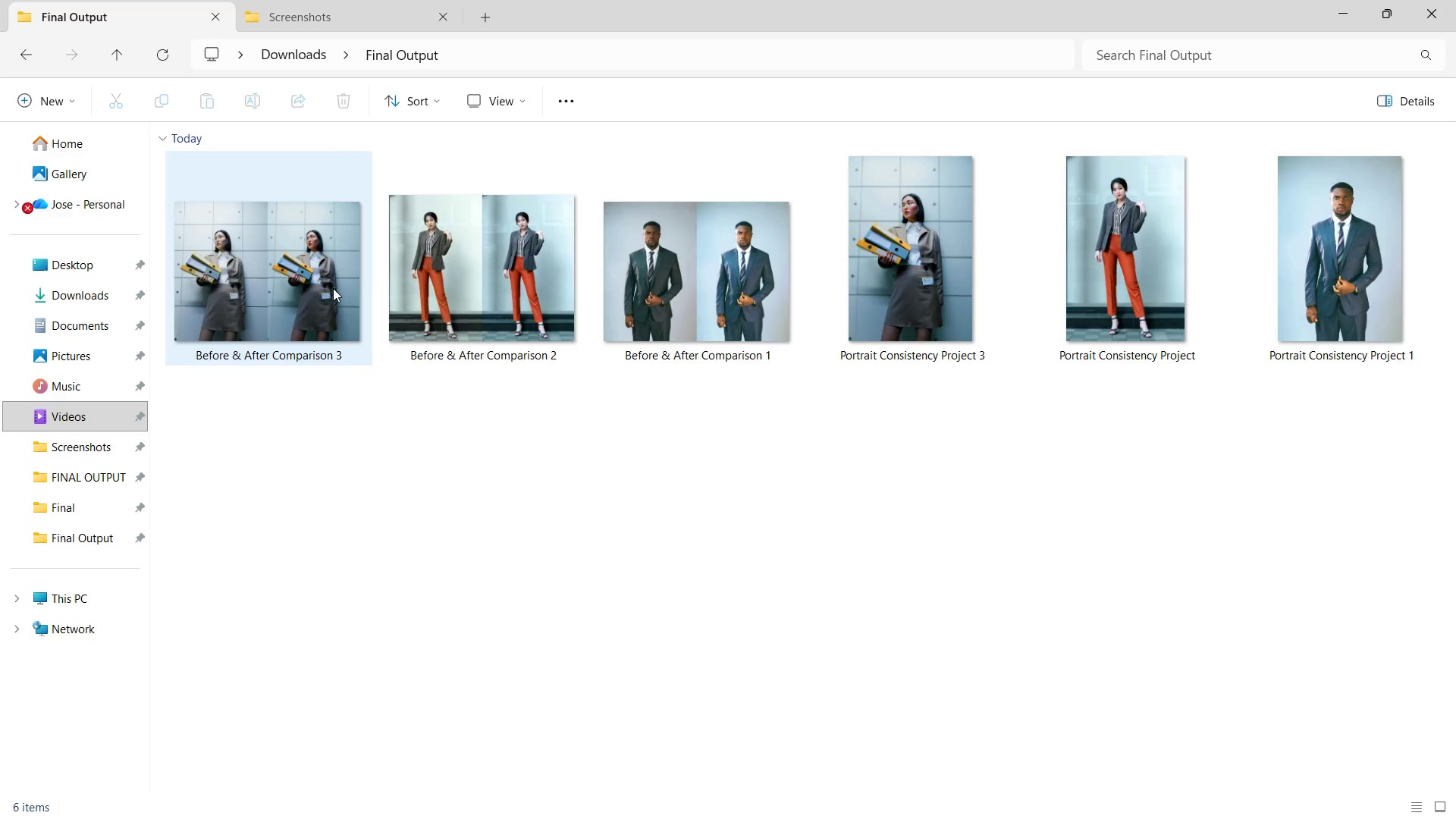 
right_click([878, 287])
 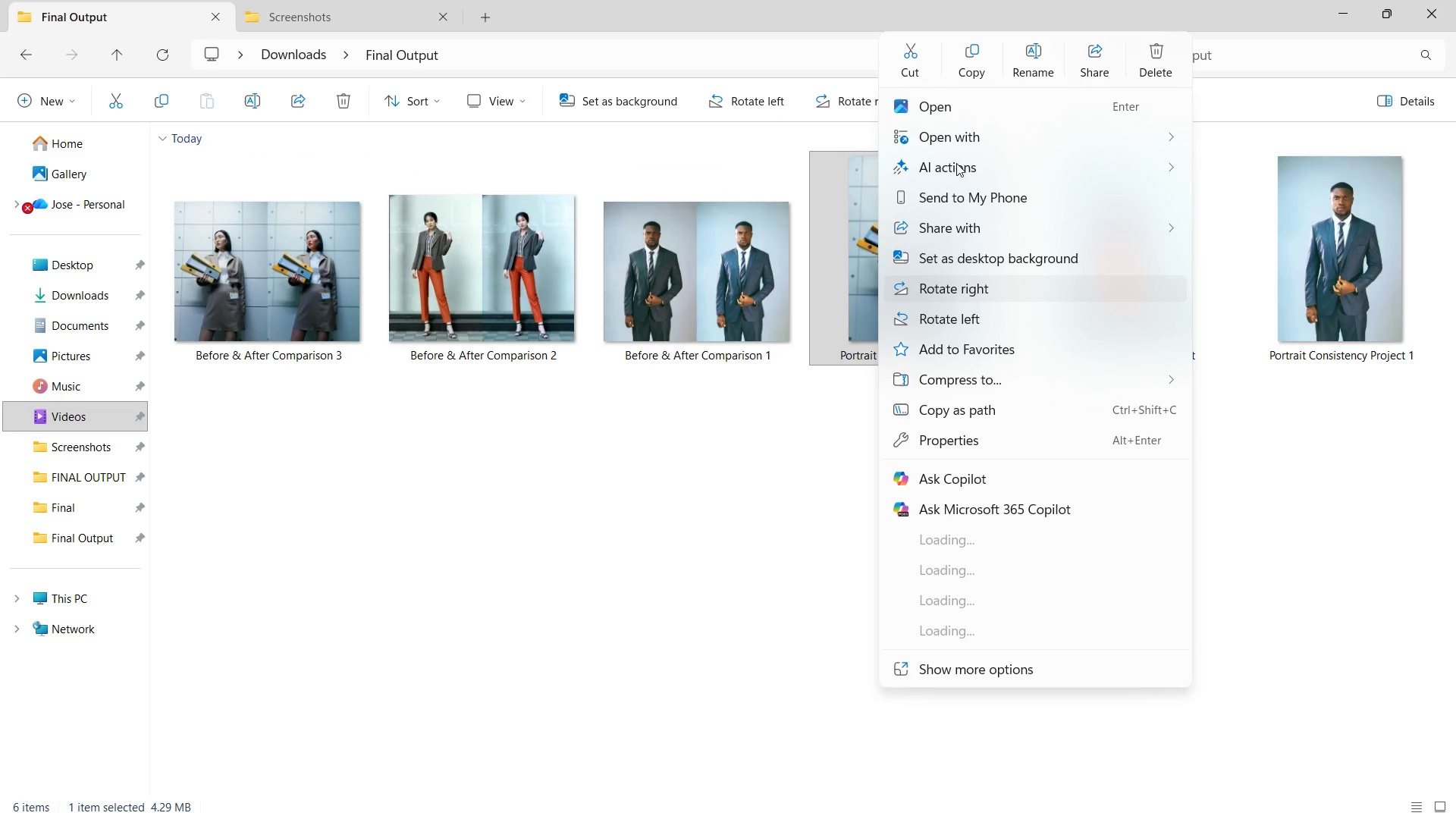 
left_click([878, 287])
 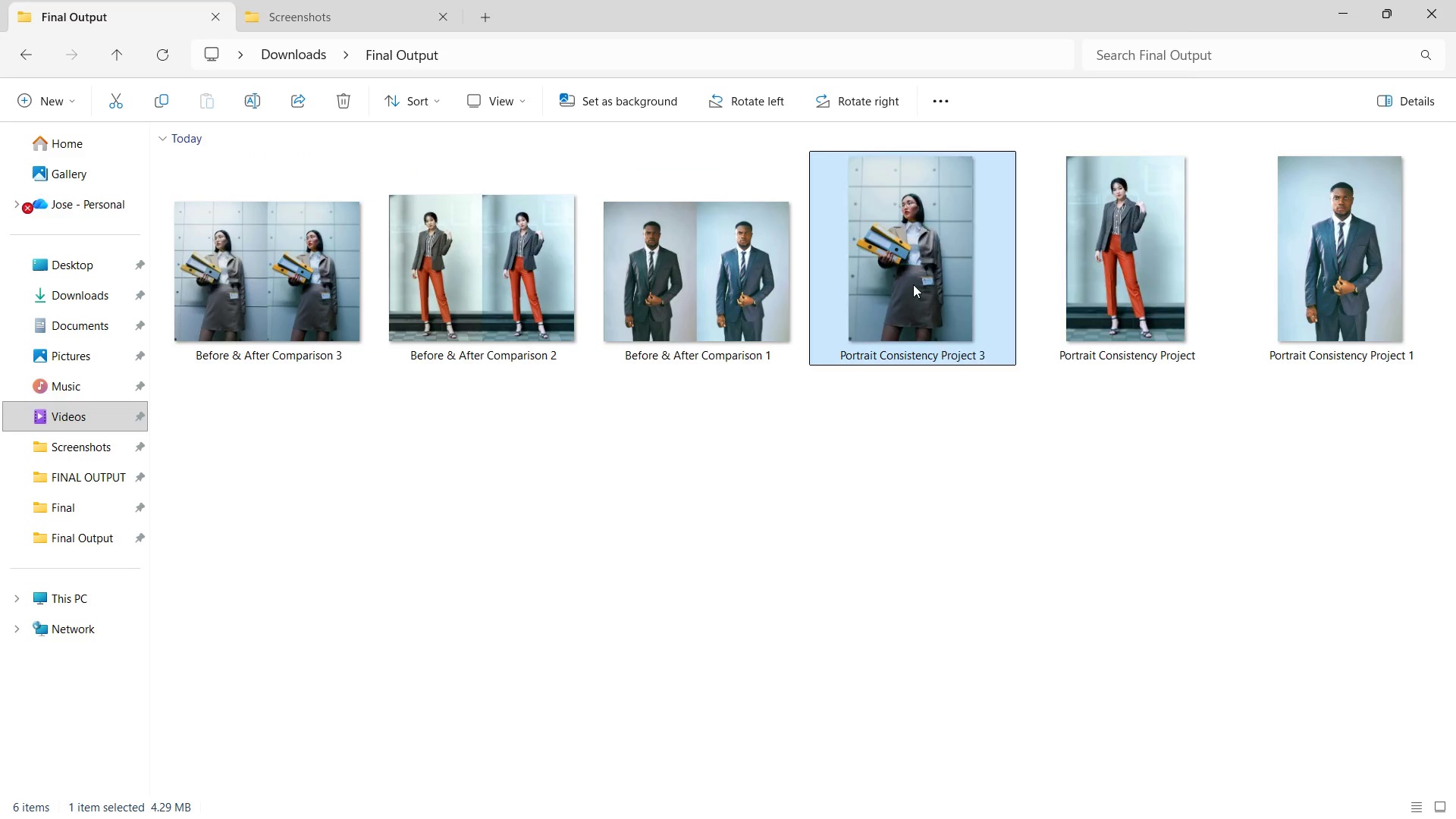 
left_click([956, 136])
 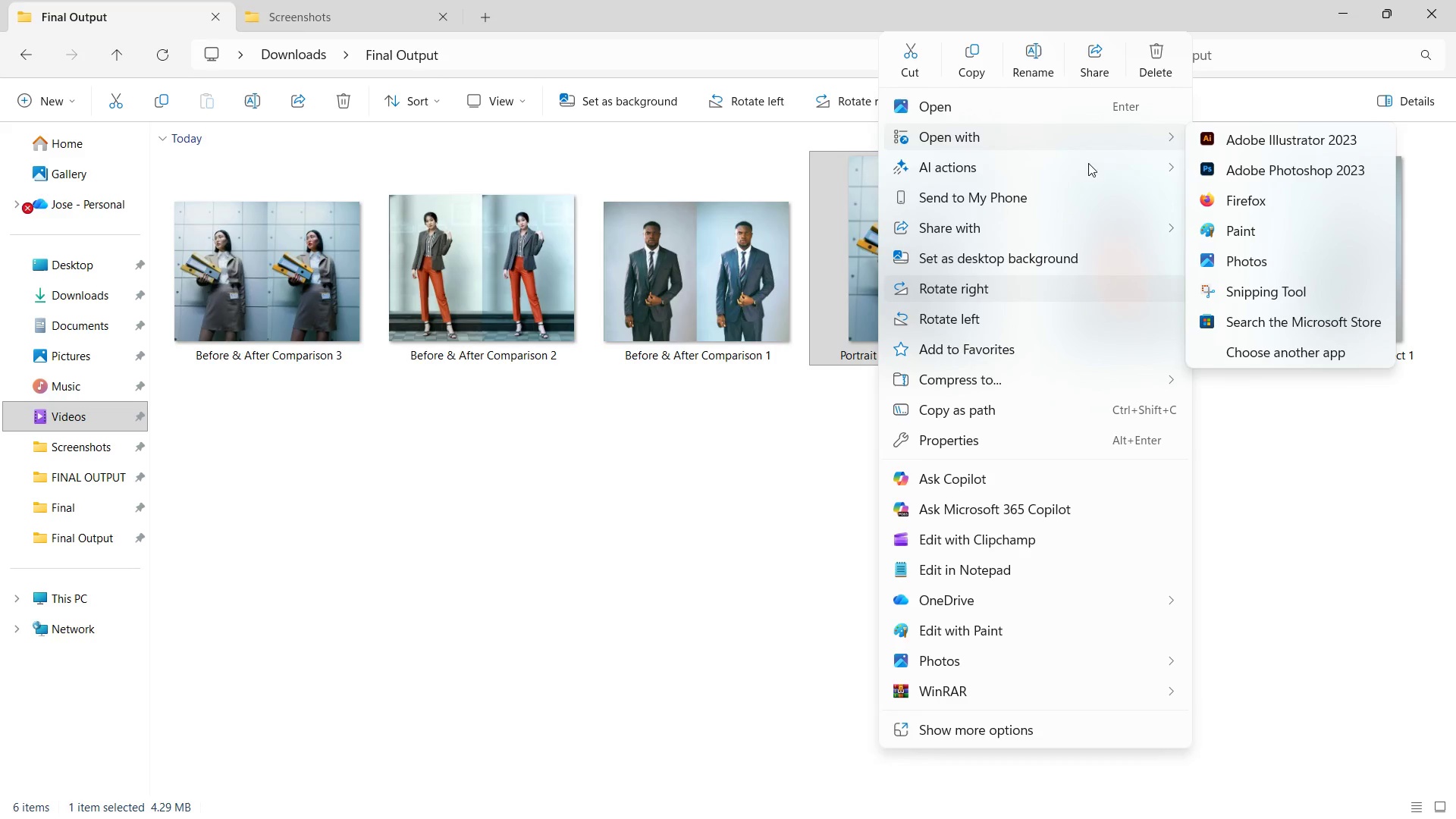 
left_click([1208, 168])
 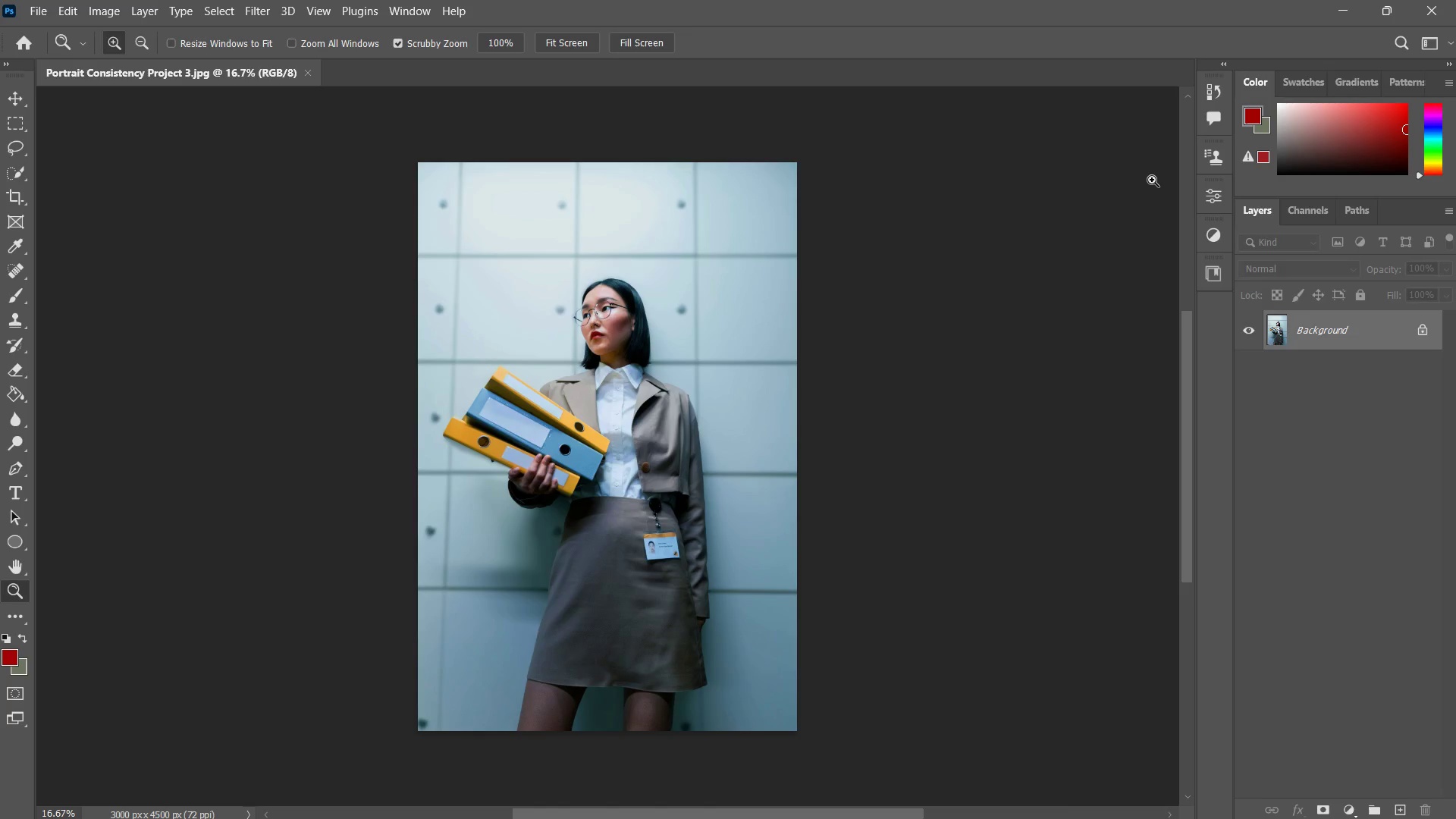 
wait(6.56)
 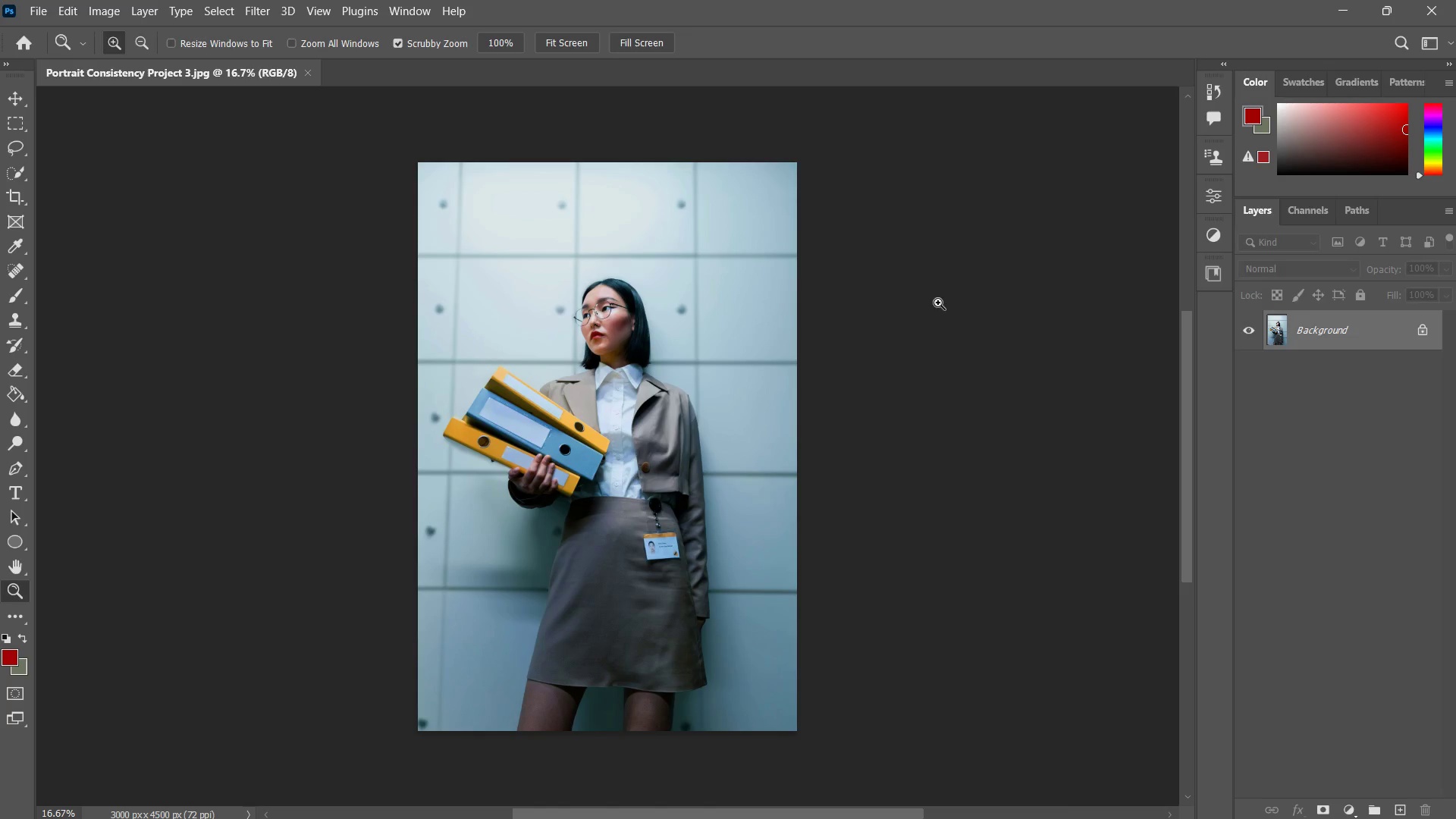 
key(Alt+Control+I)
 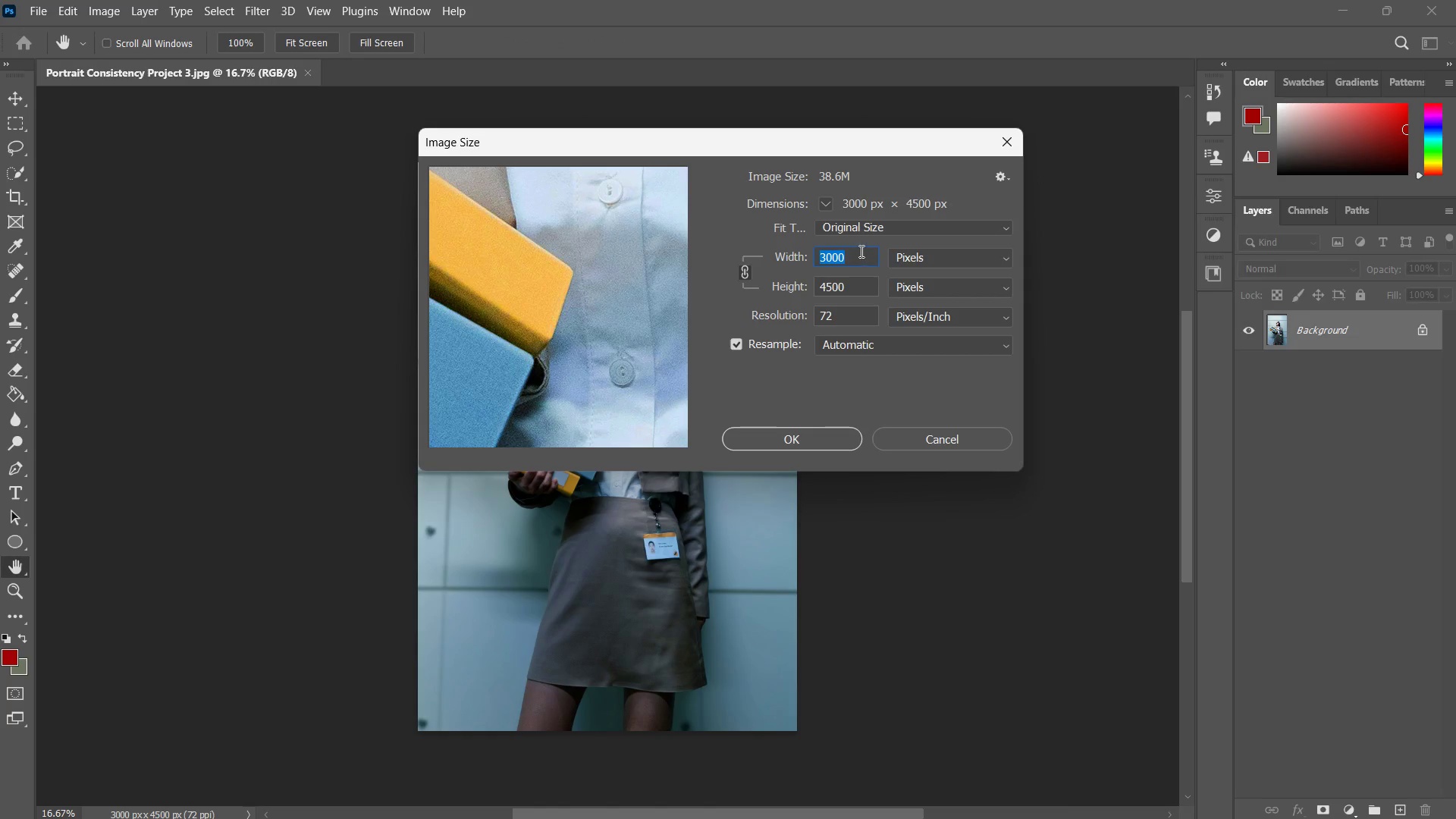 
key(Numpad2)
 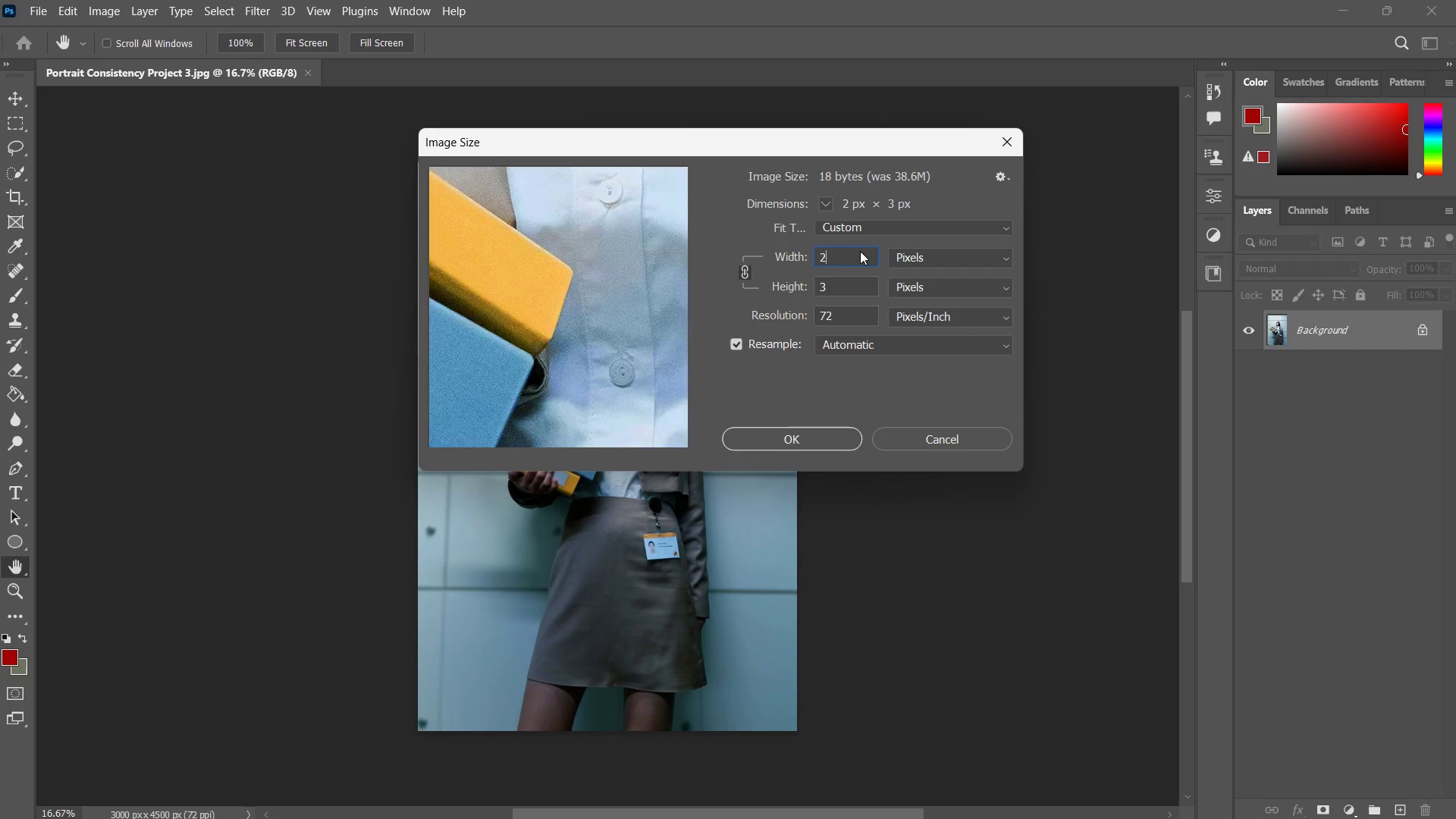 
key(Numpad0)
 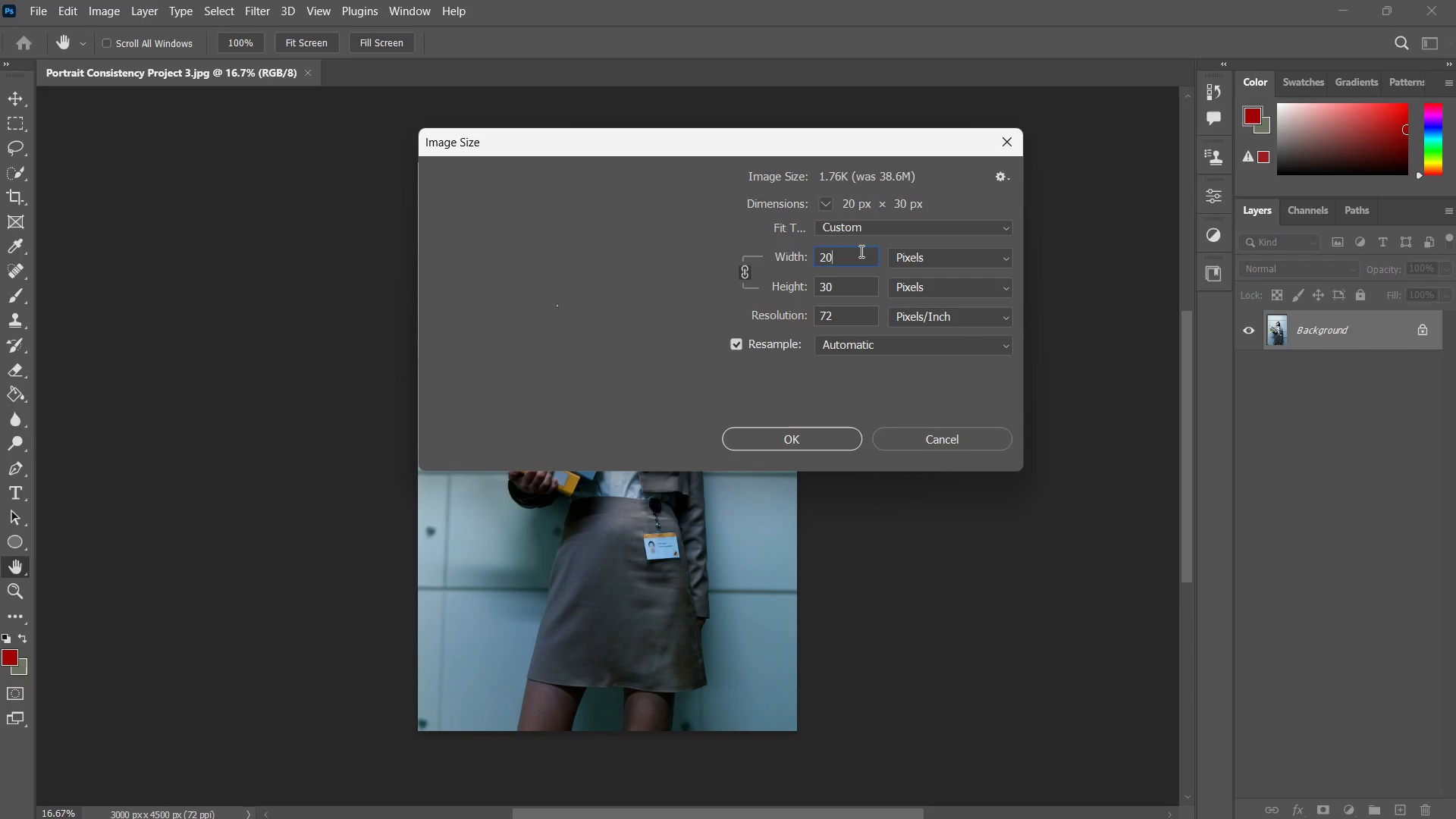 
key(Numpad0)
 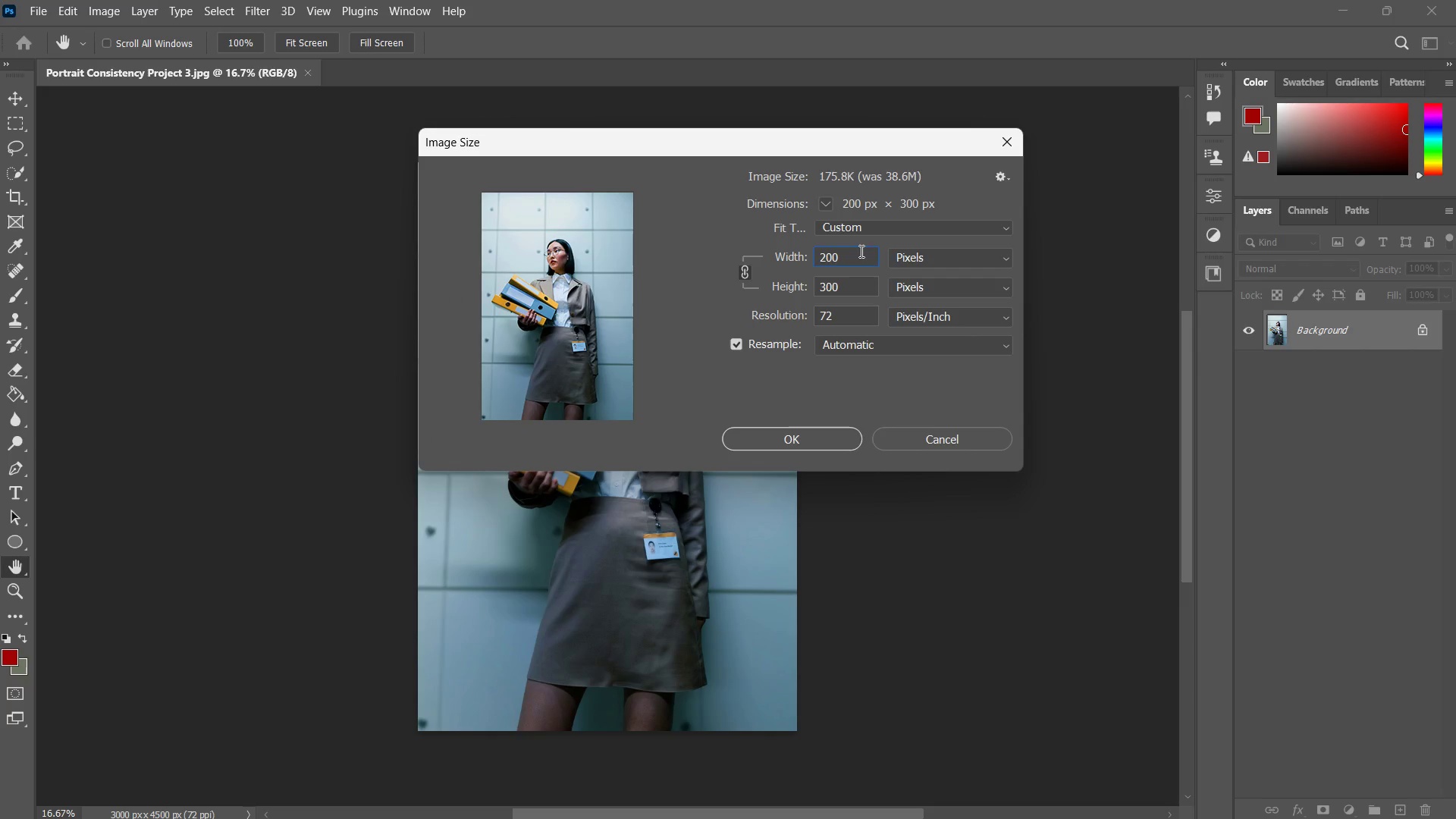 
key(Numpad0)
 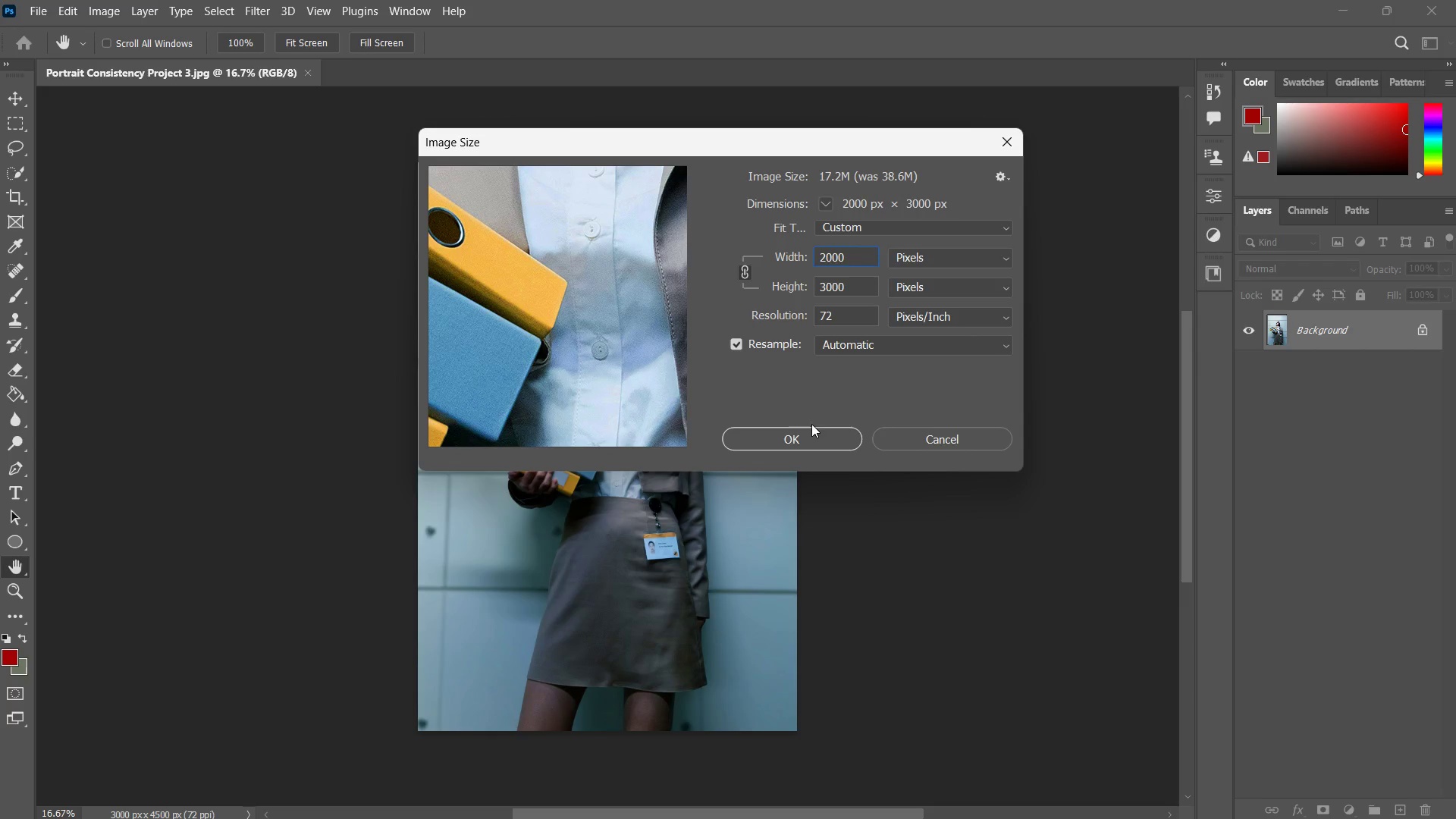 
left_click([775, 444])
 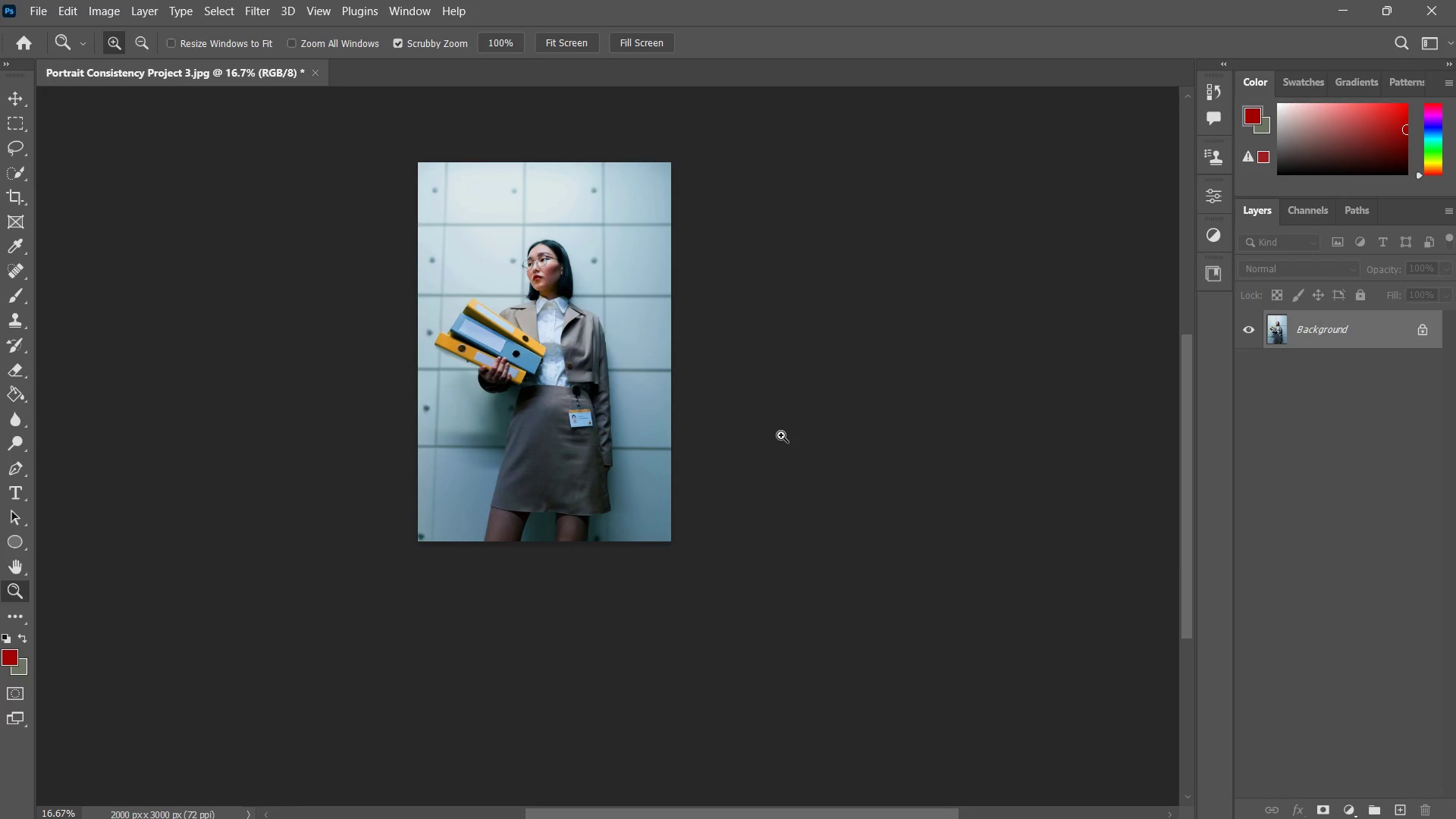 
wait(5.05)
 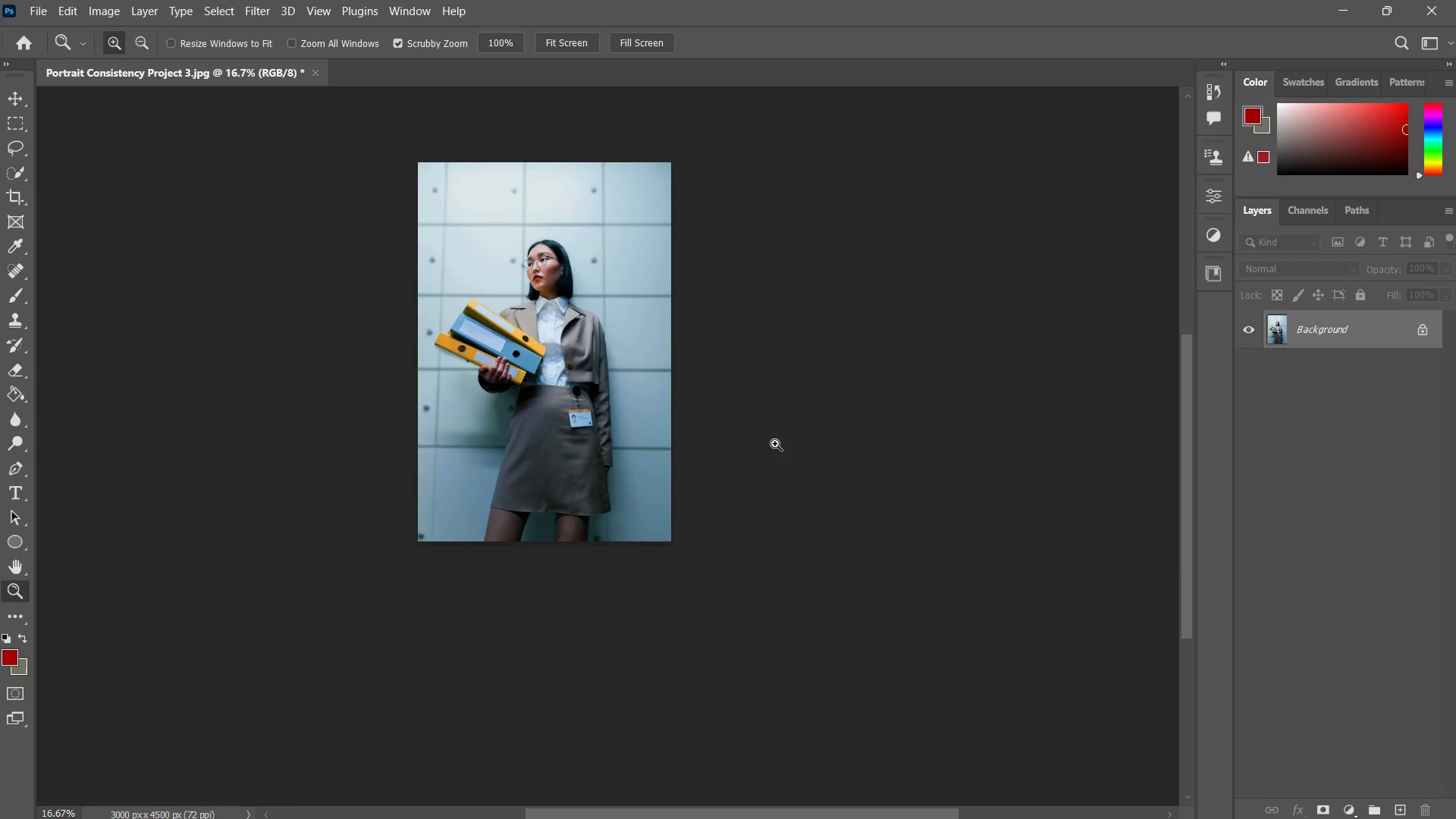 
left_click_drag(start_coordinate=[600, 325], to_coordinate=[637, 297])
 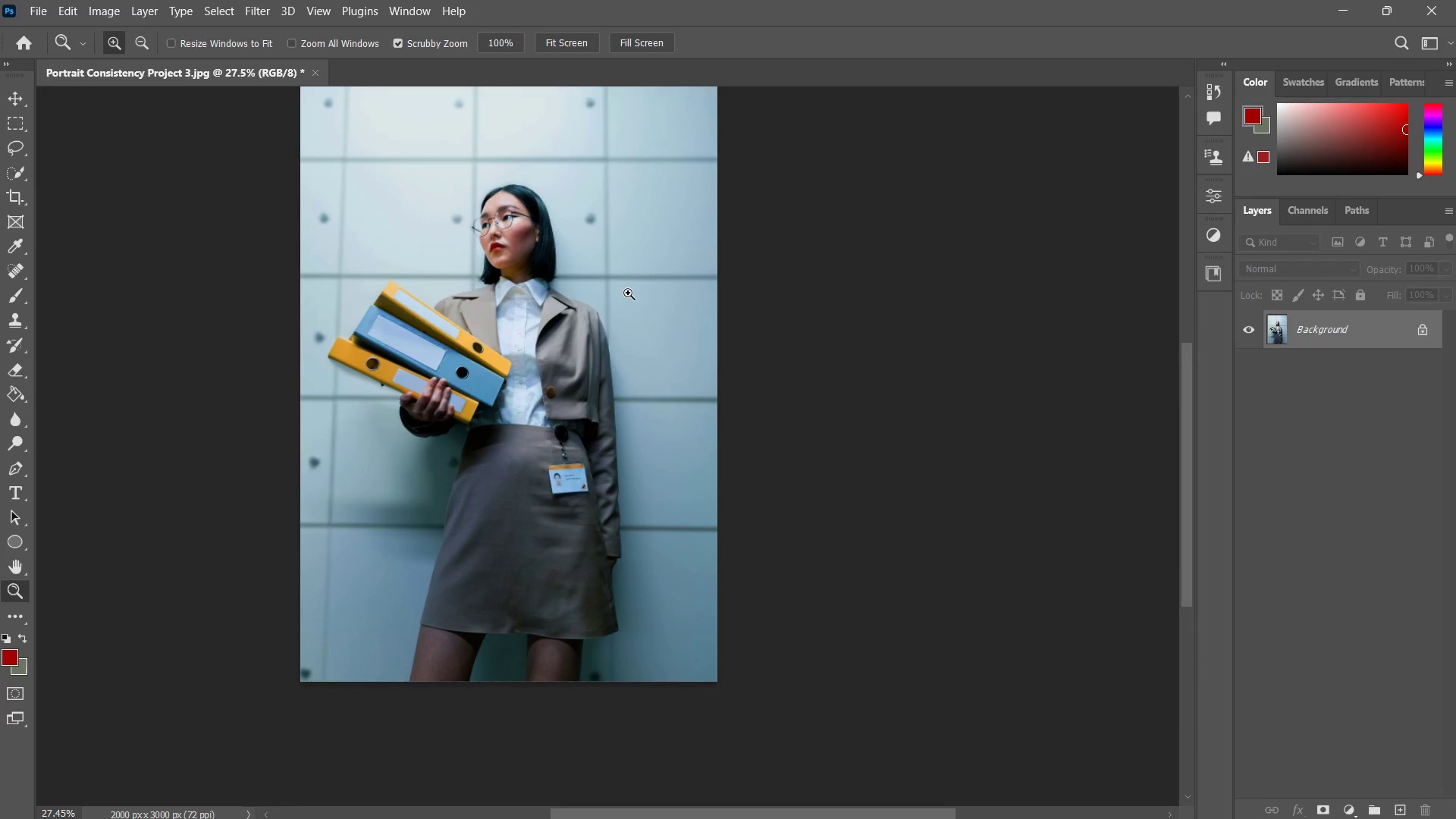 
key(Control+S)
 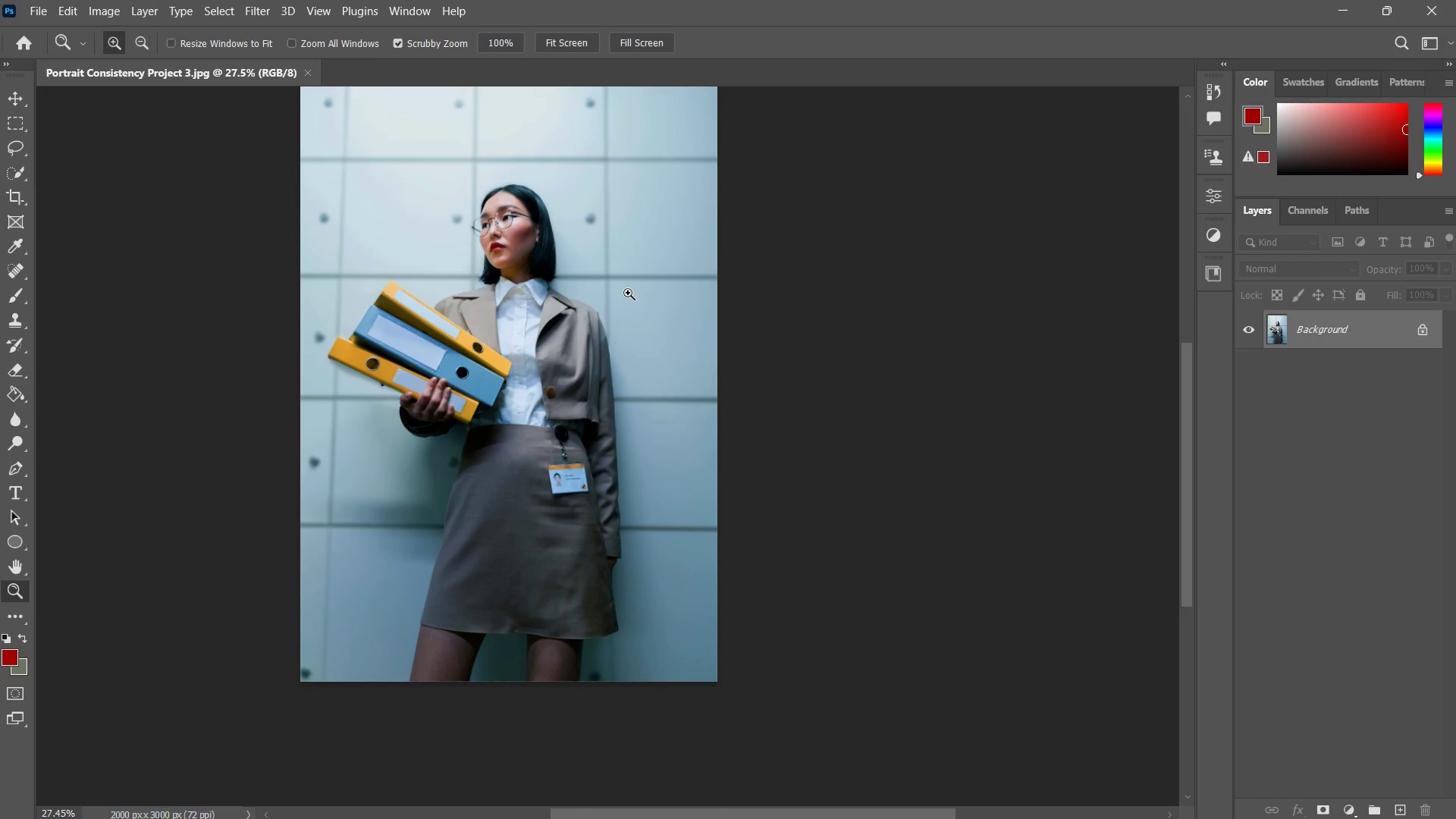 
key(Control+ControlLeft)
 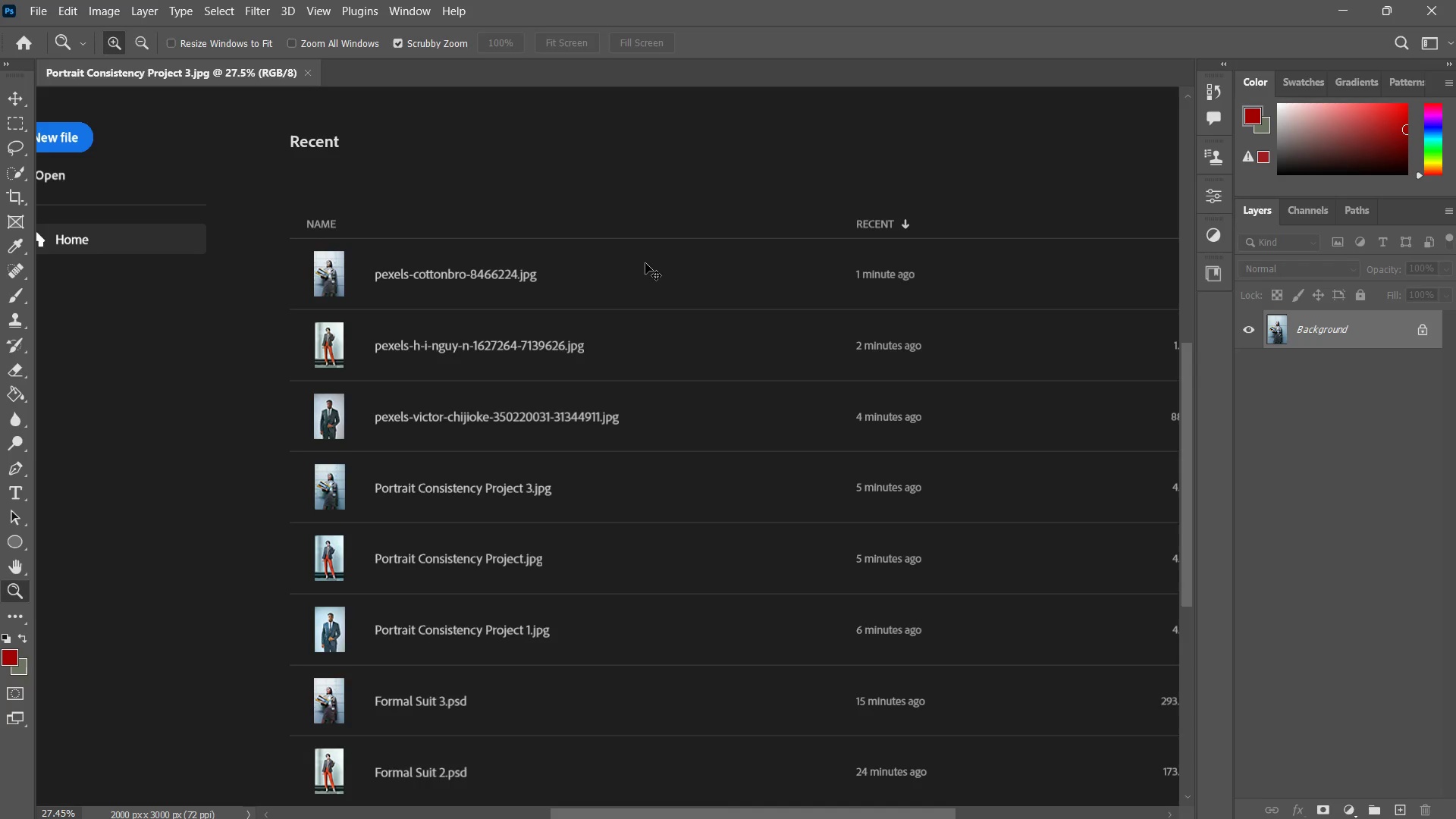 
key(Control+W)
 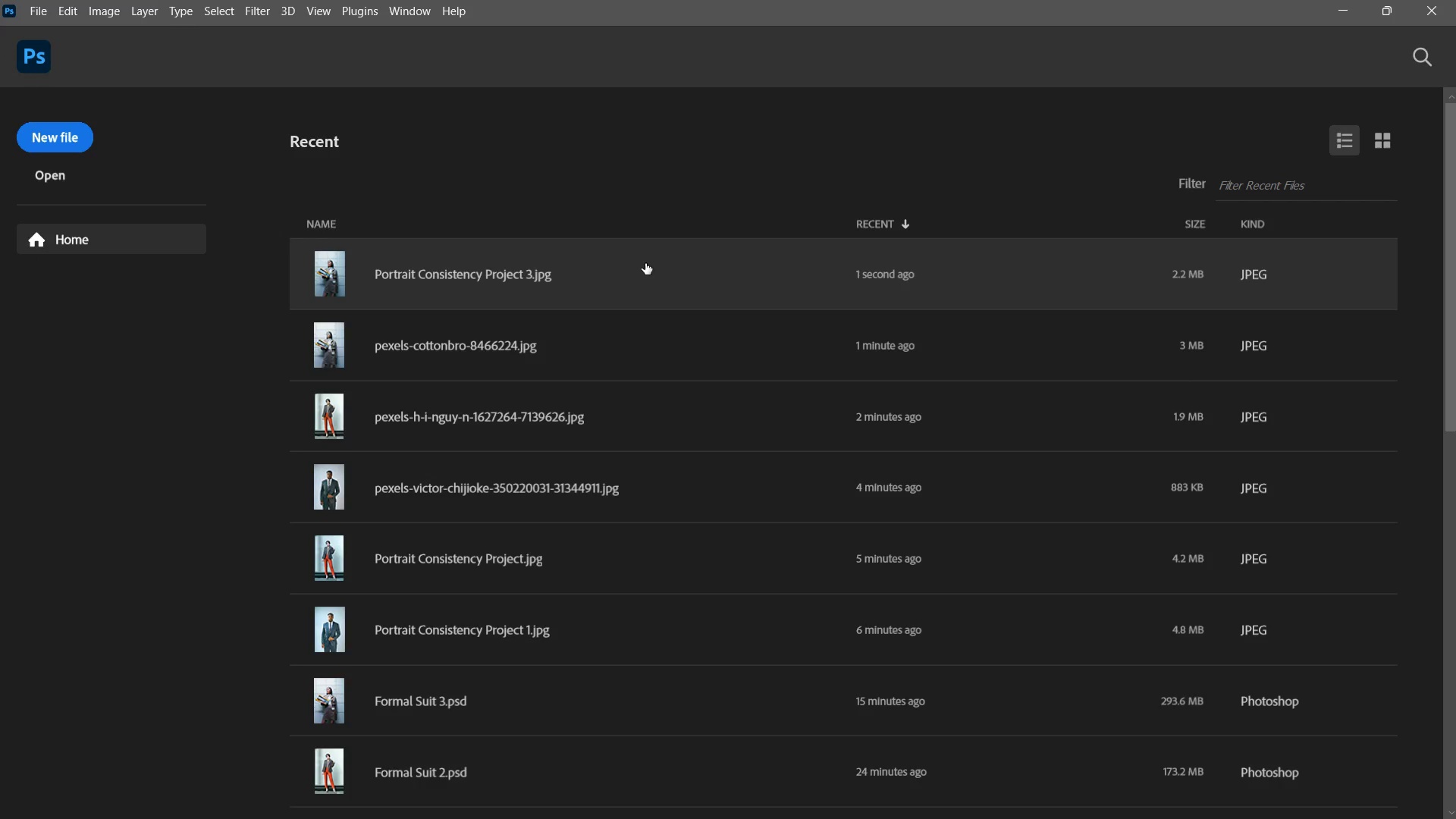 
key(Alt+Tab)
 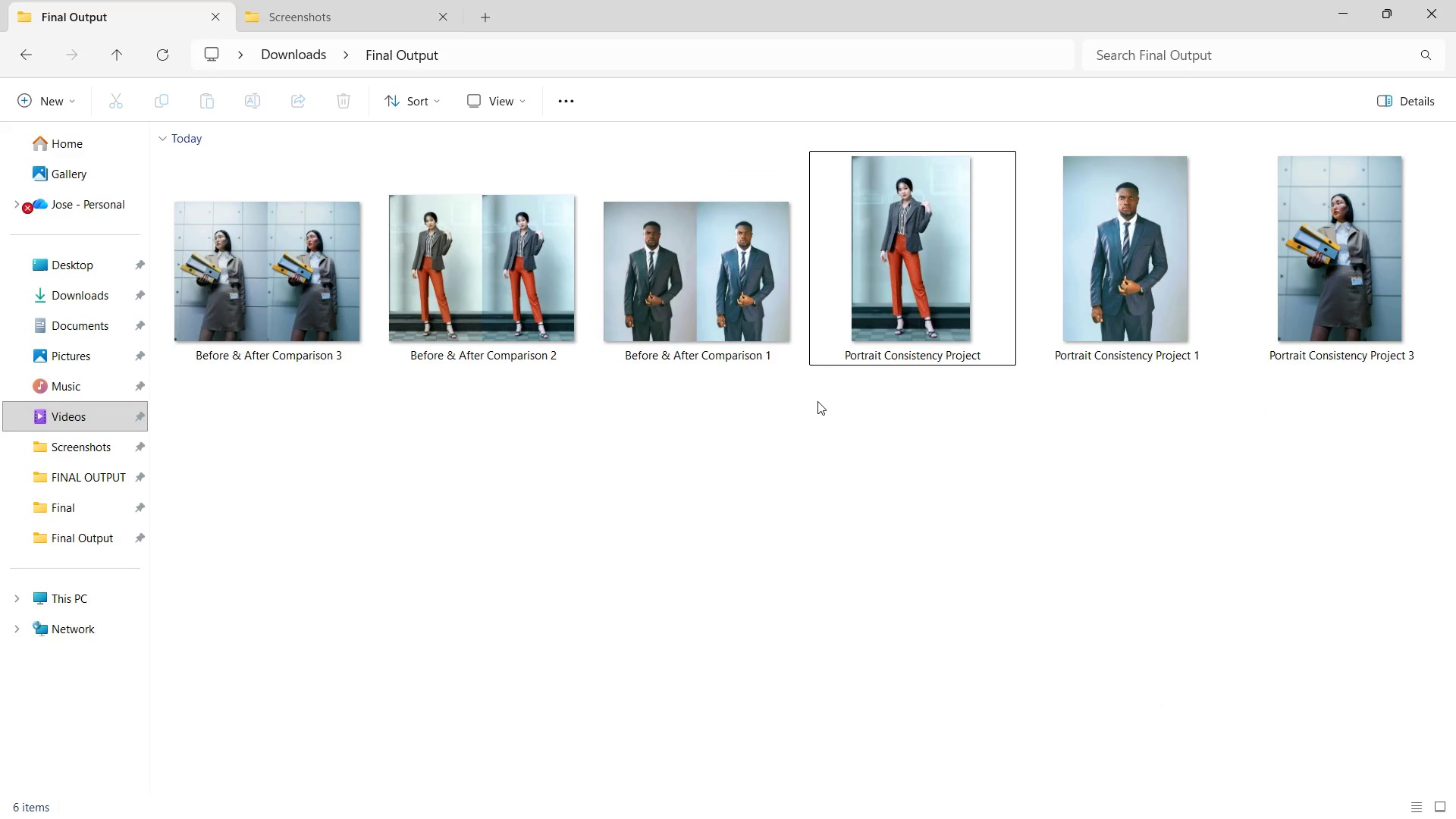 
left_click([959, 454])
 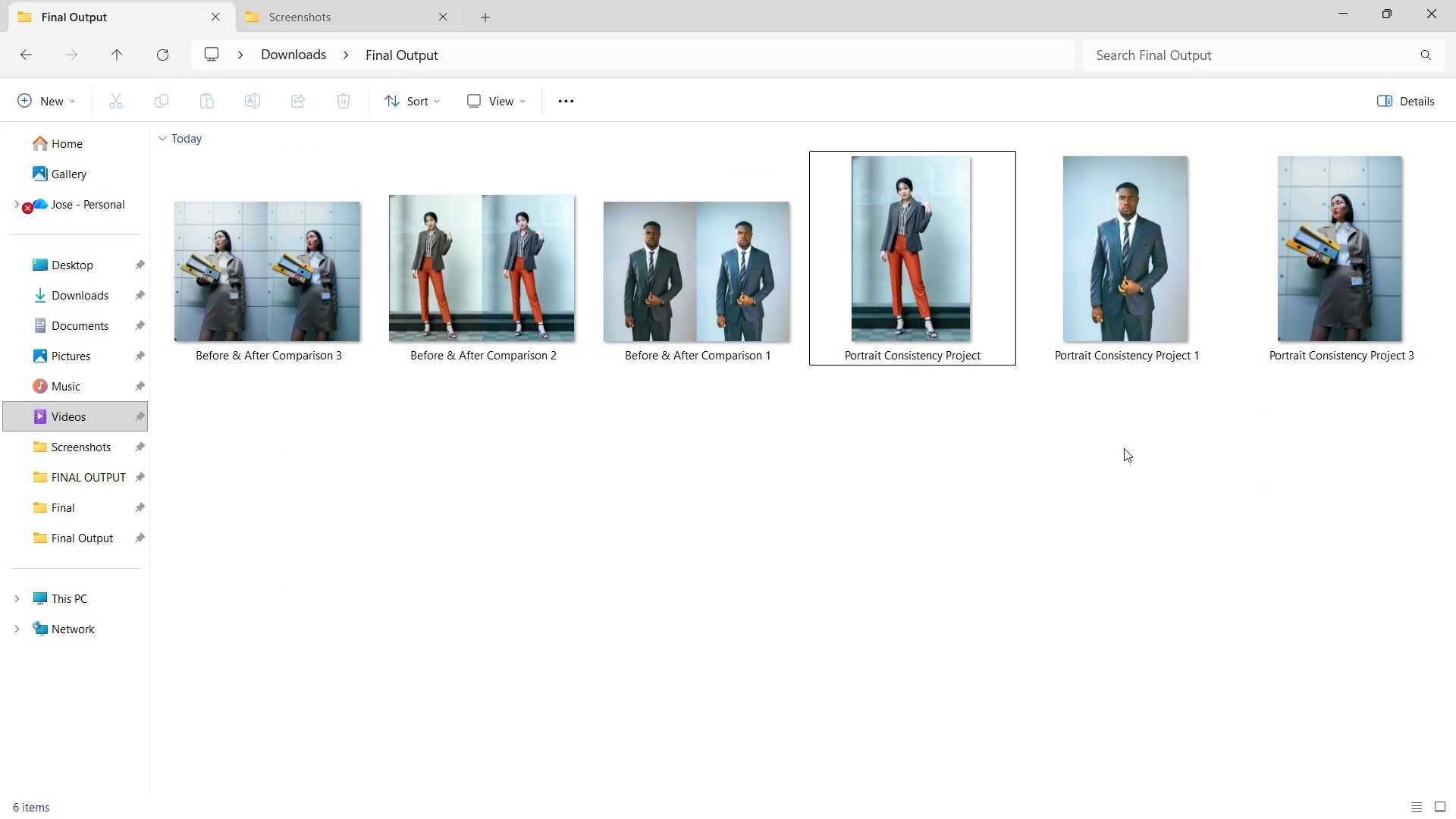 
key(F5)
 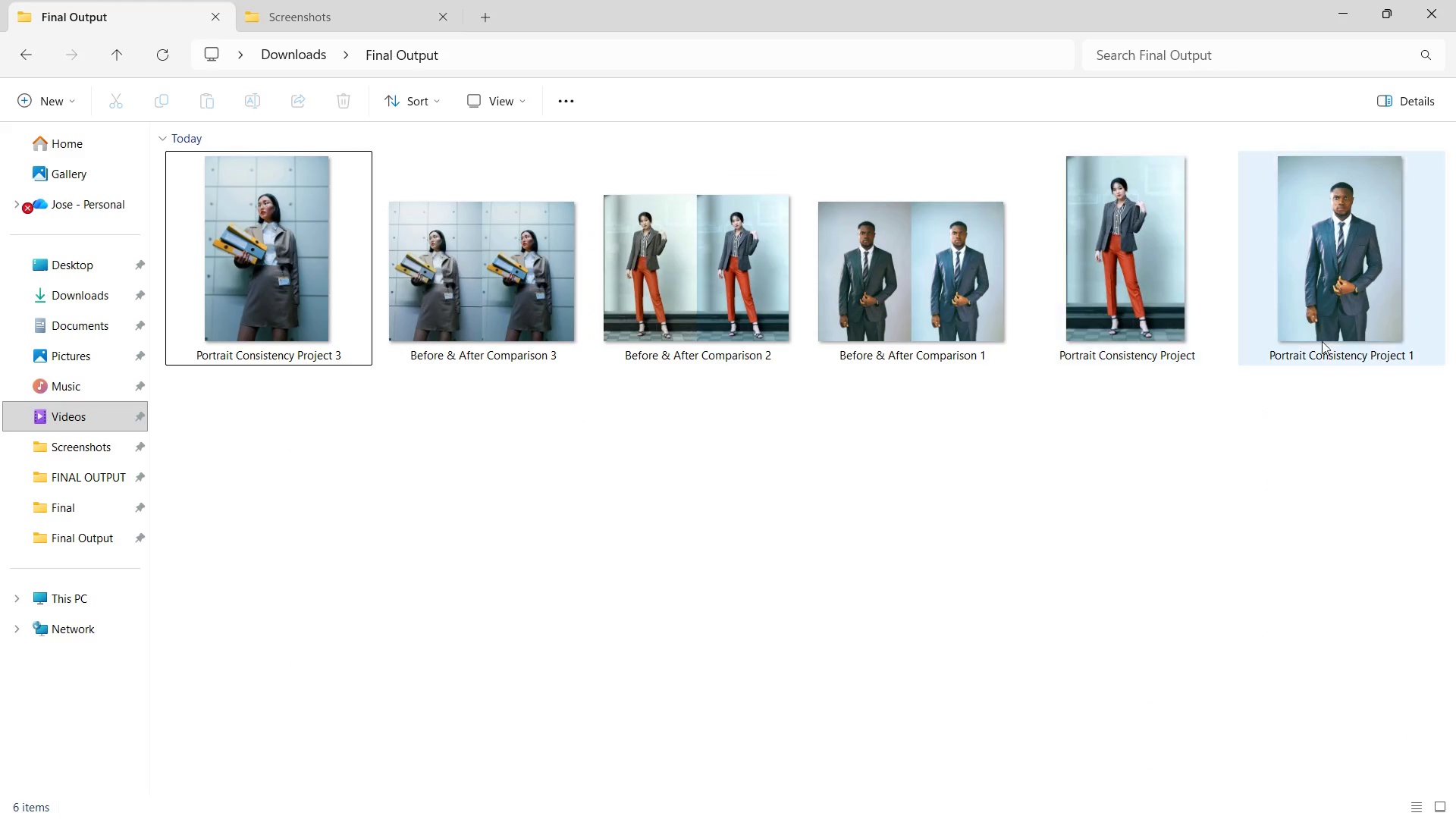 
left_click([1181, 300])
 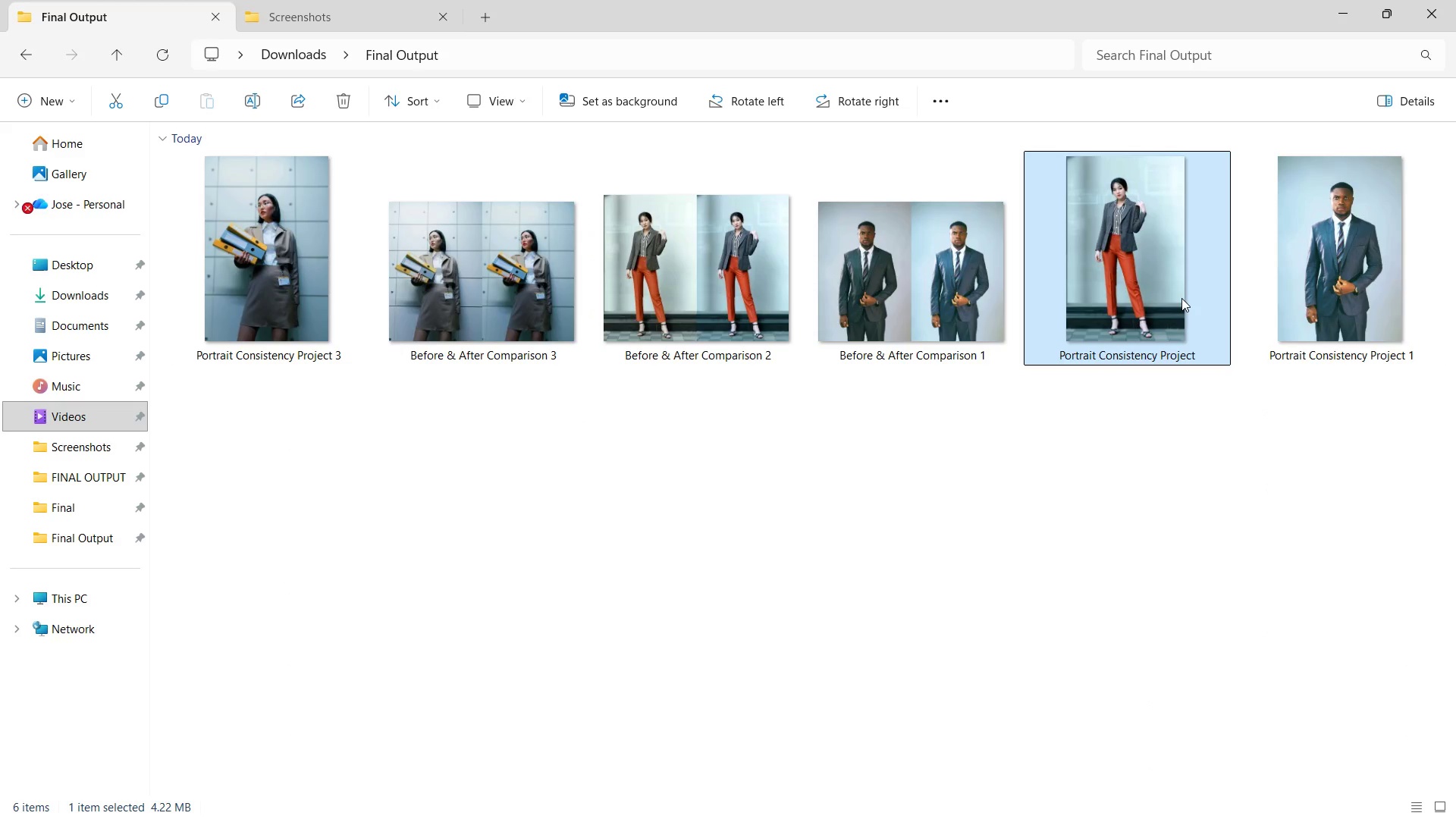 
right_click([1181, 298])
 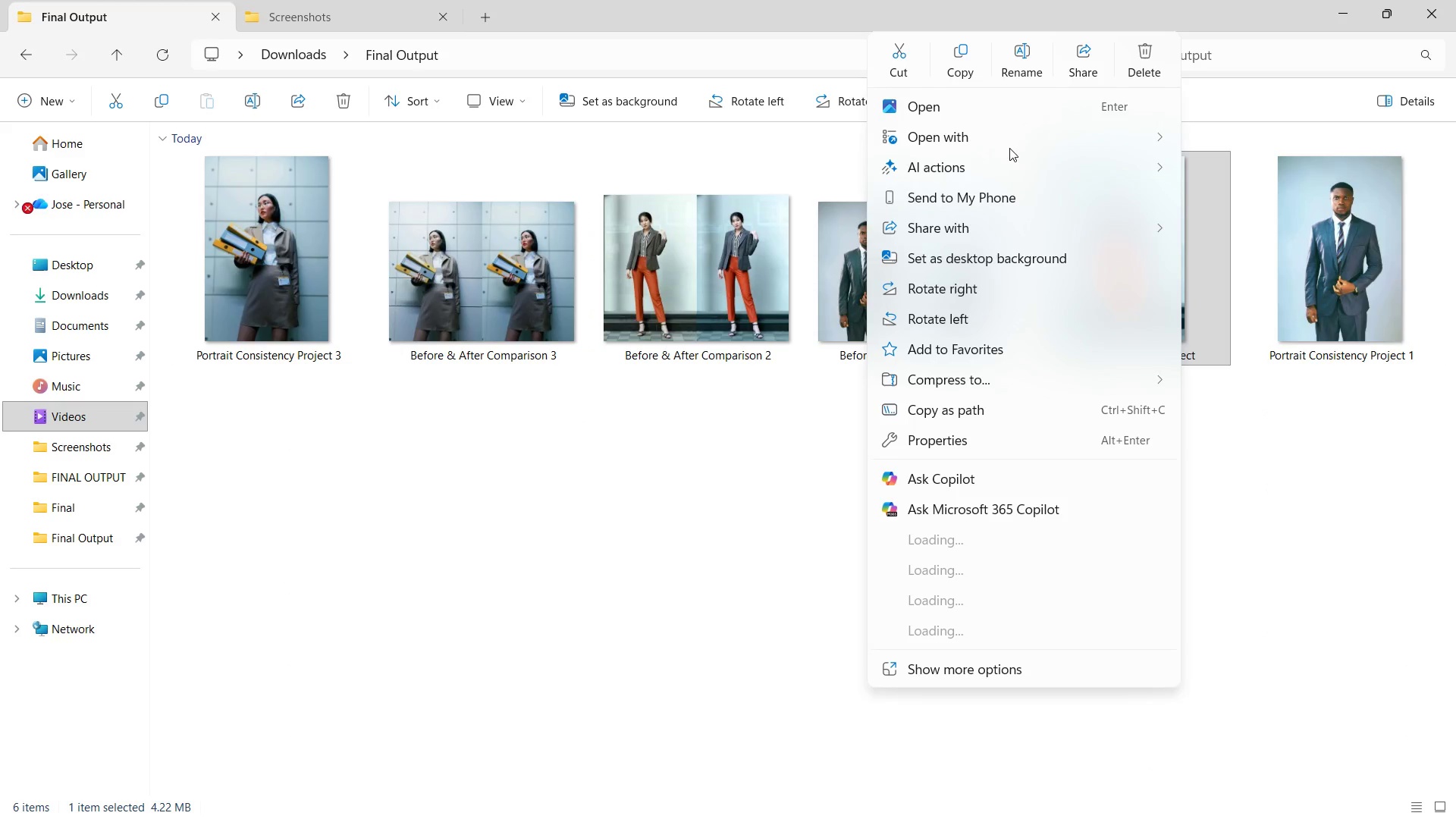 
left_click([971, 142])
 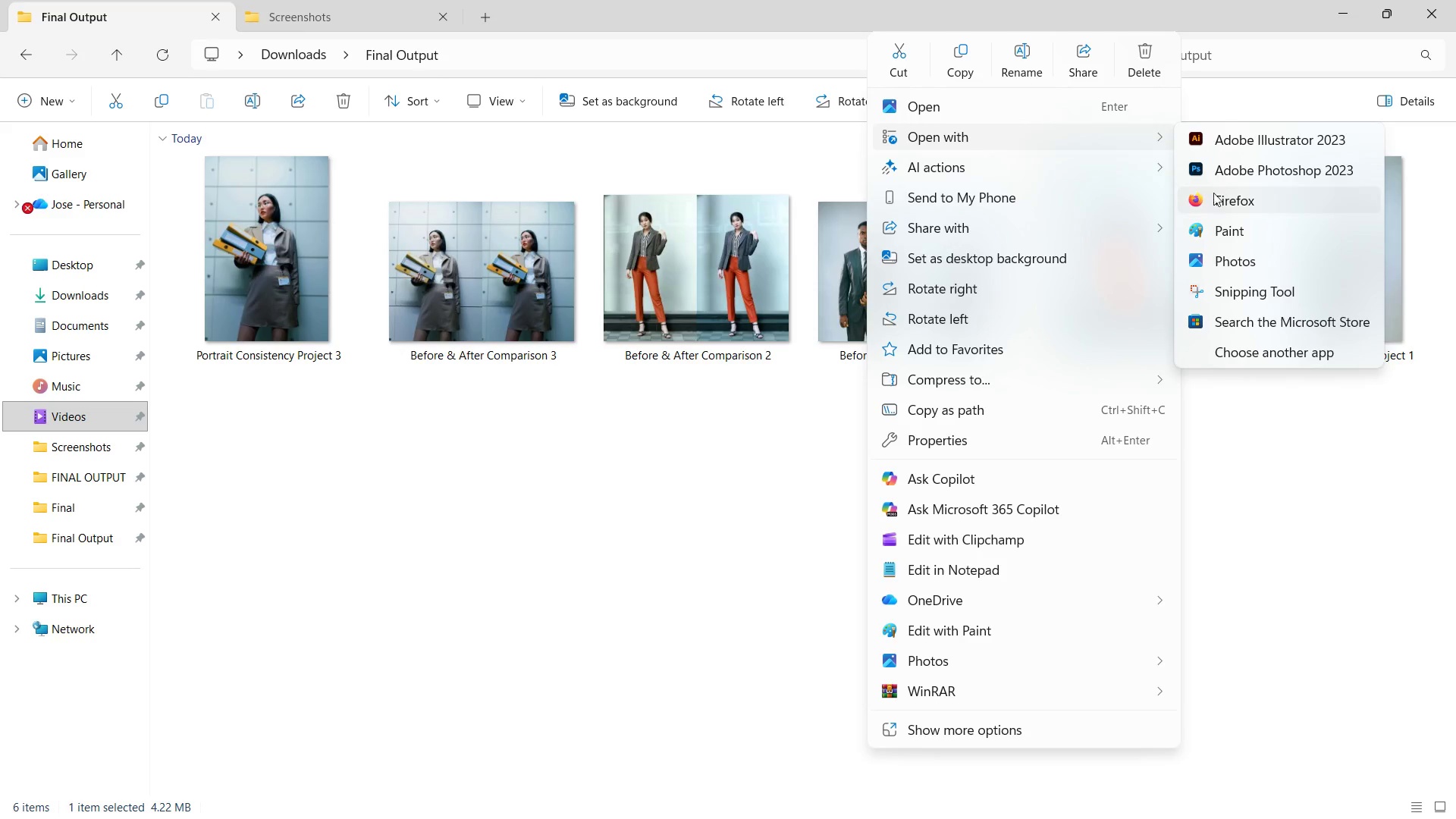 
left_click([1223, 174])
 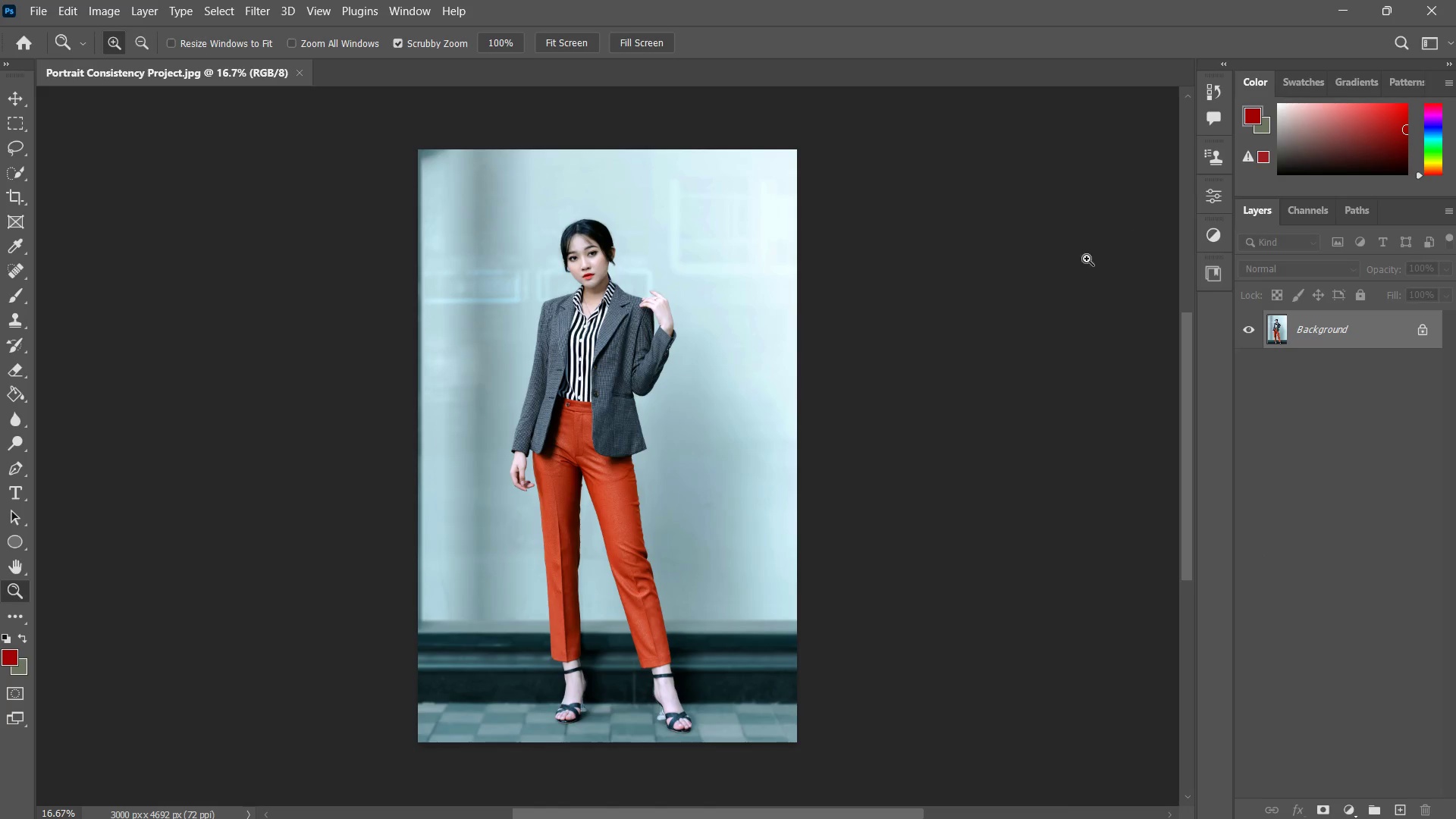 
hold_key(key=ControlLeft, duration=5.75)
 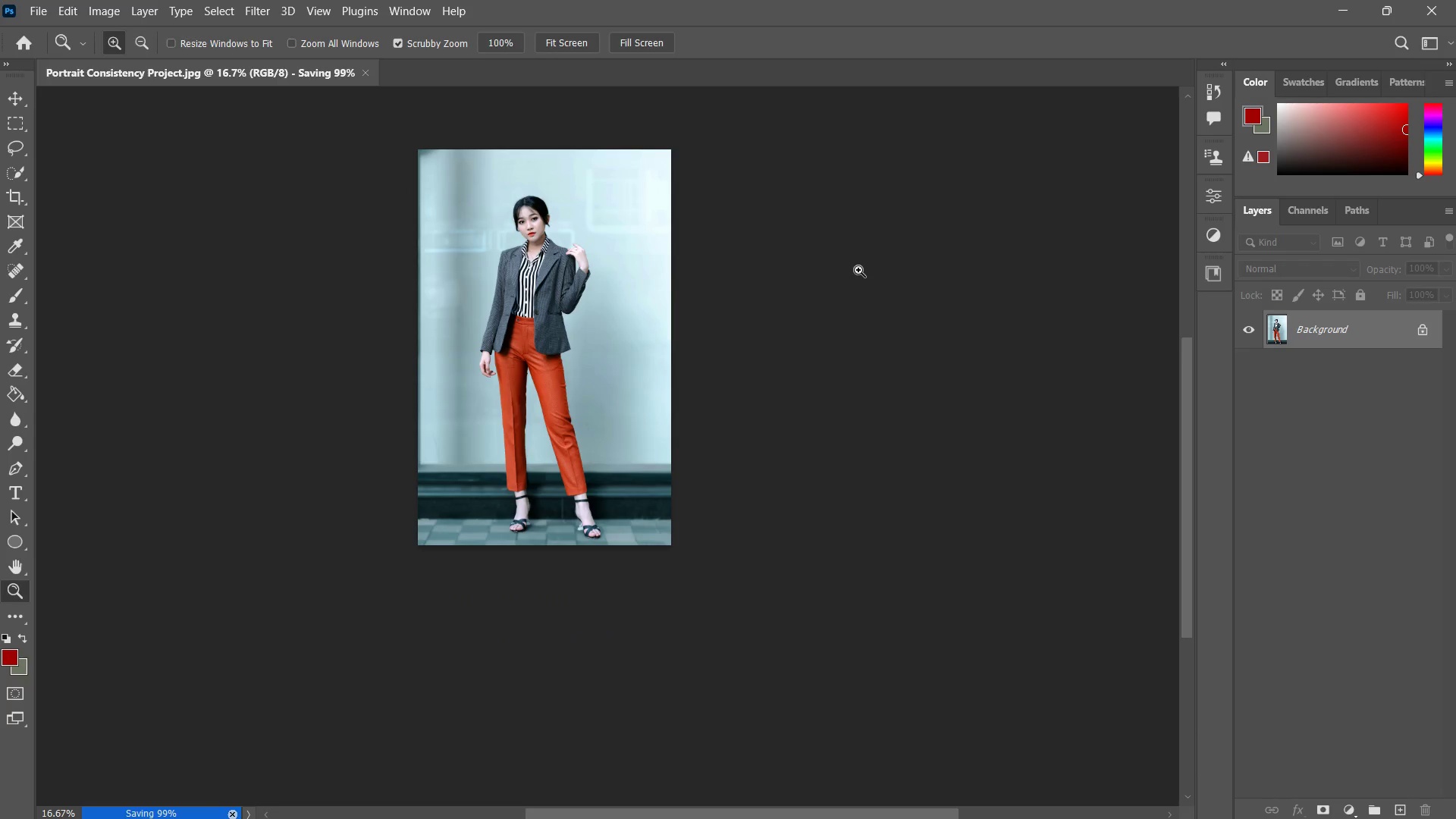 
hold_key(key=AltLeft, duration=0.33)
 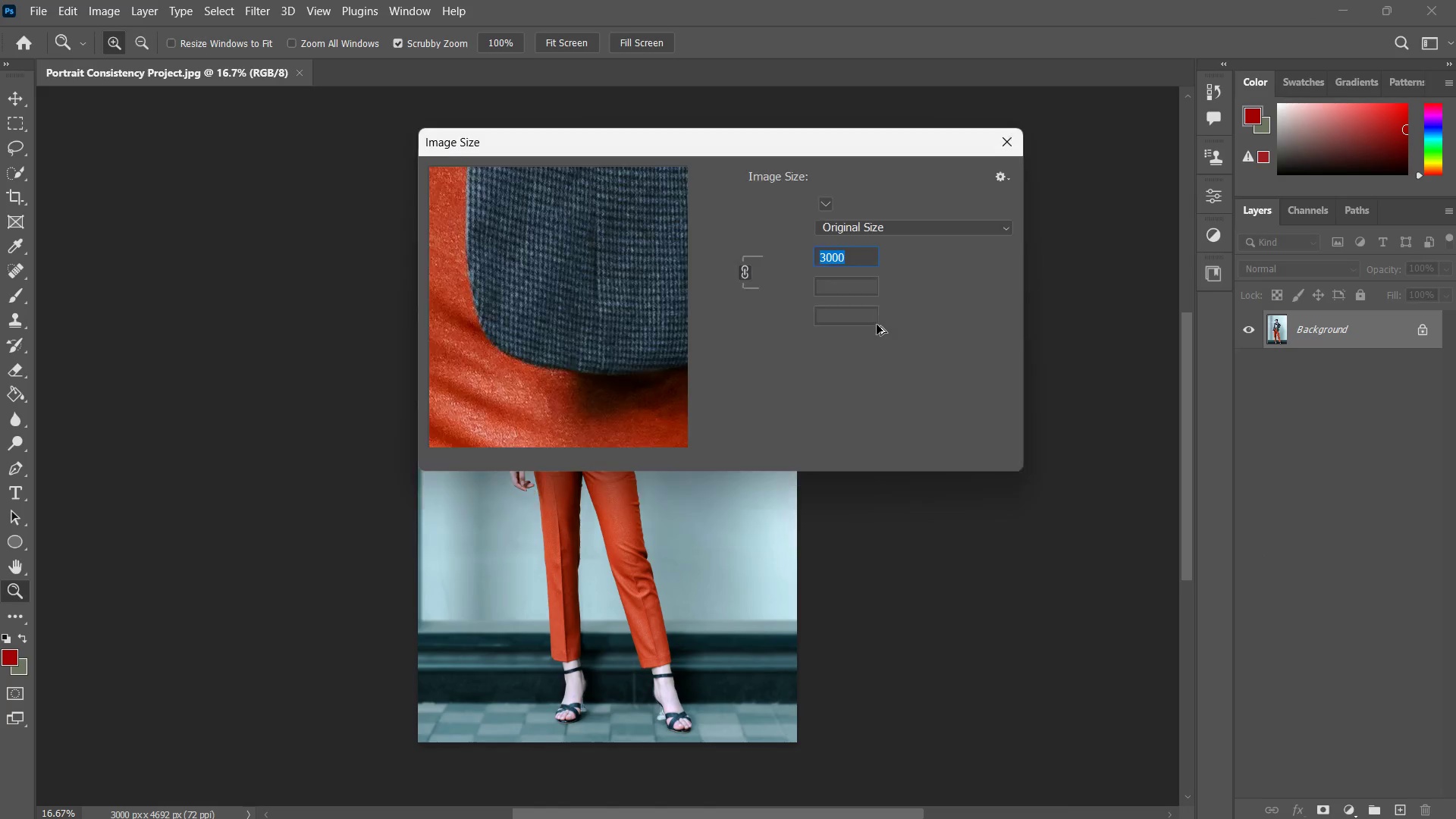 
hold_key(key=I, duration=18.53)
 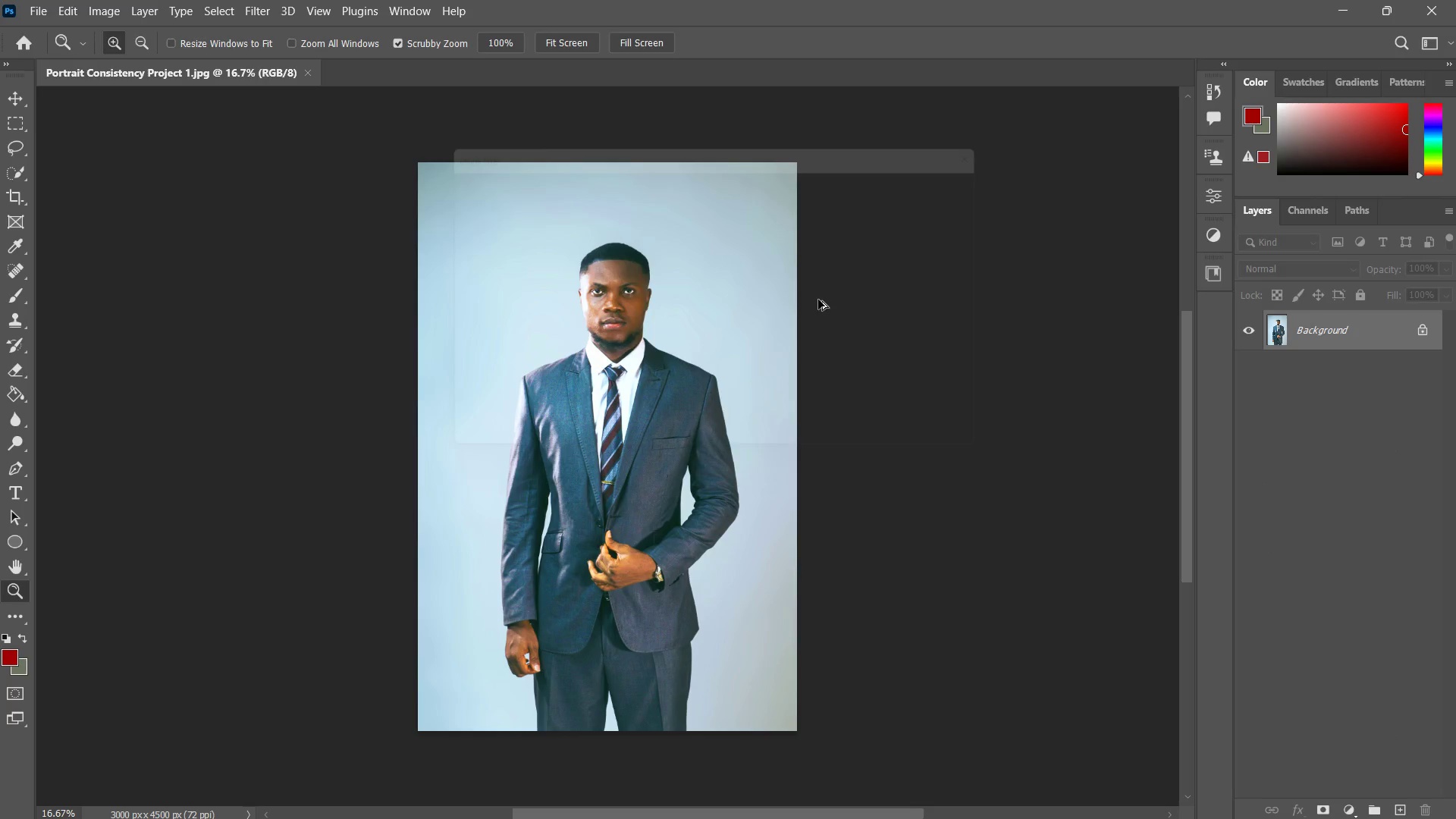 
key(Numpad2)
 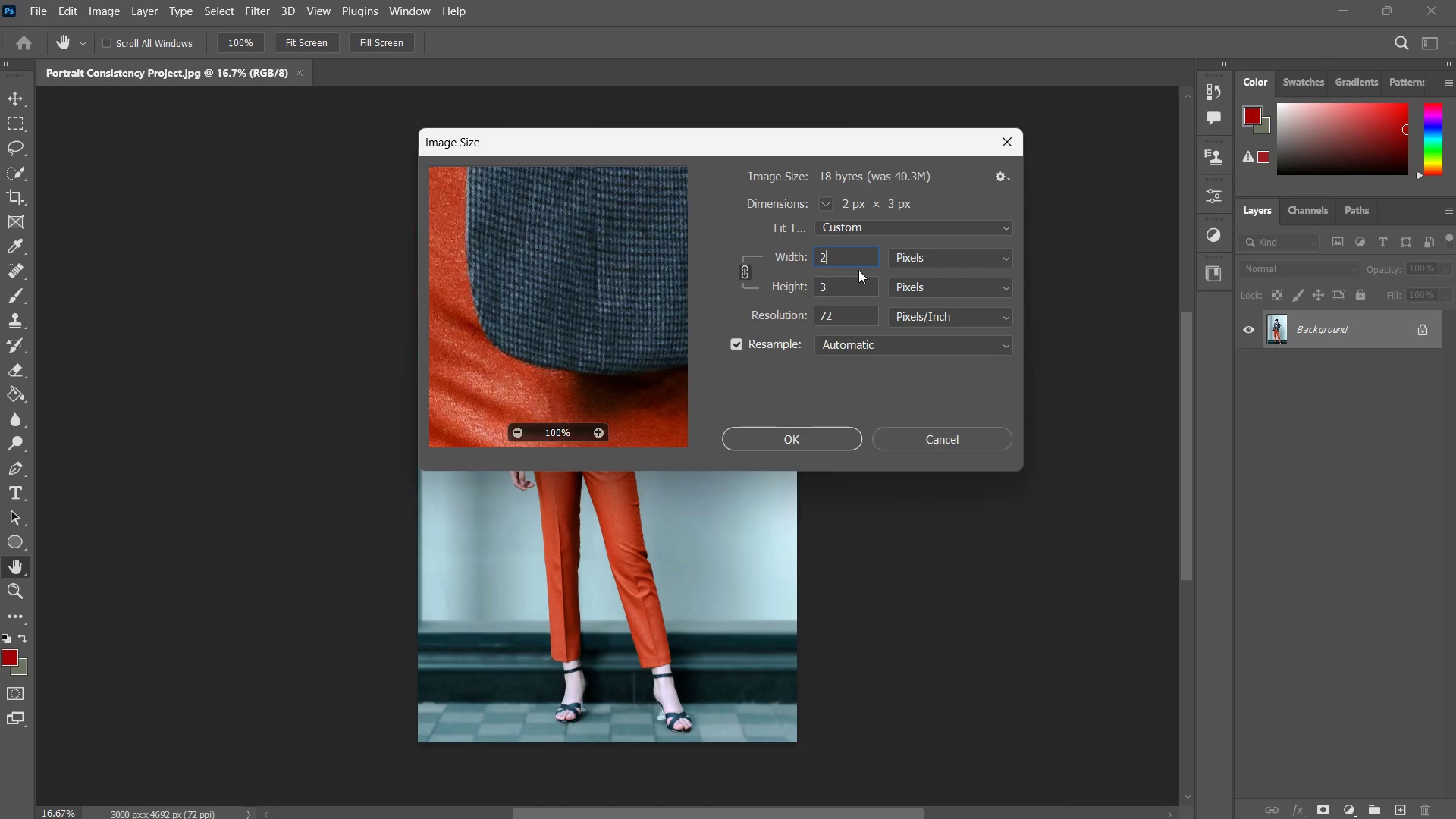 
key(Numpad0)
 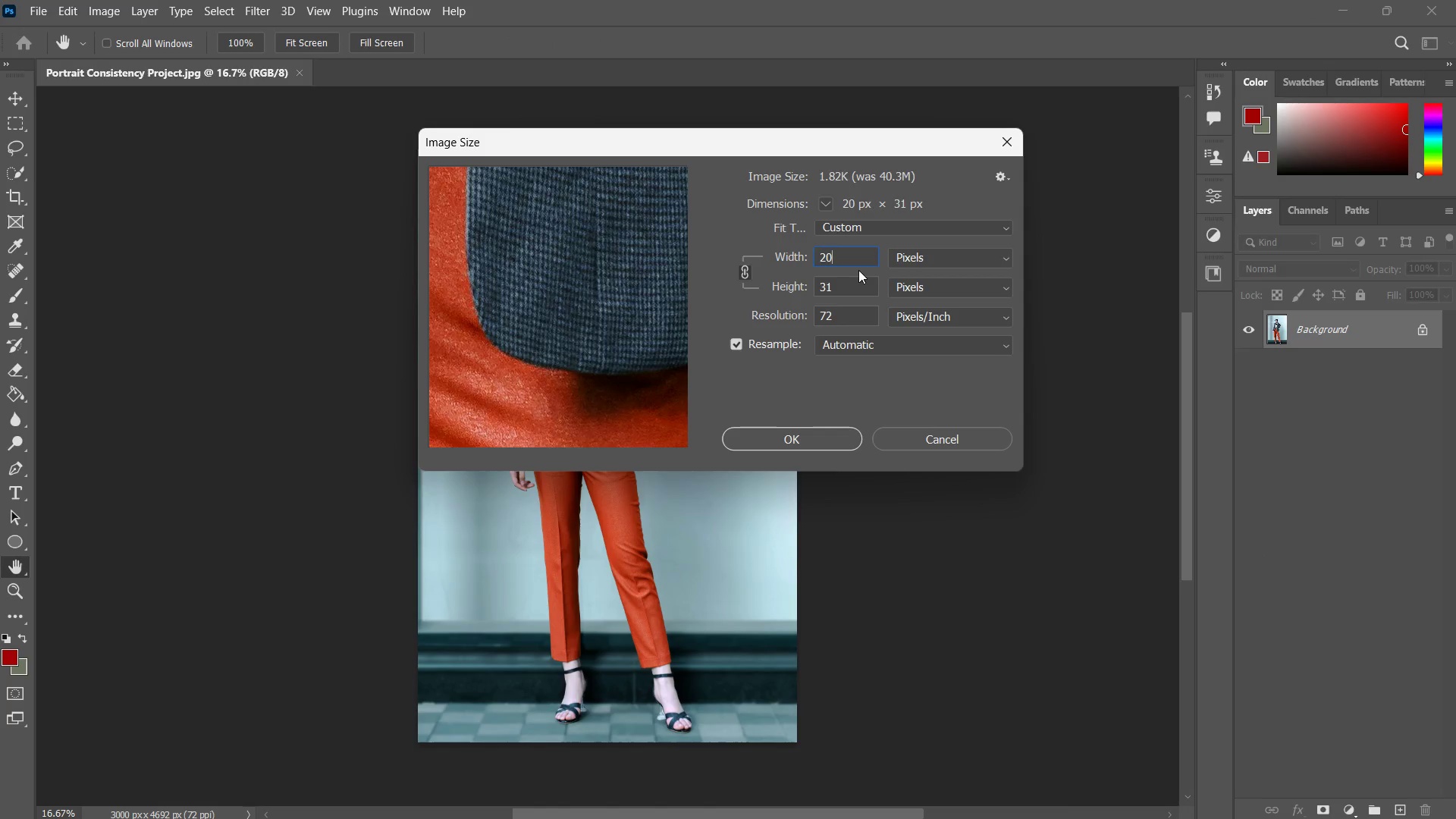 
key(Numpad0)
 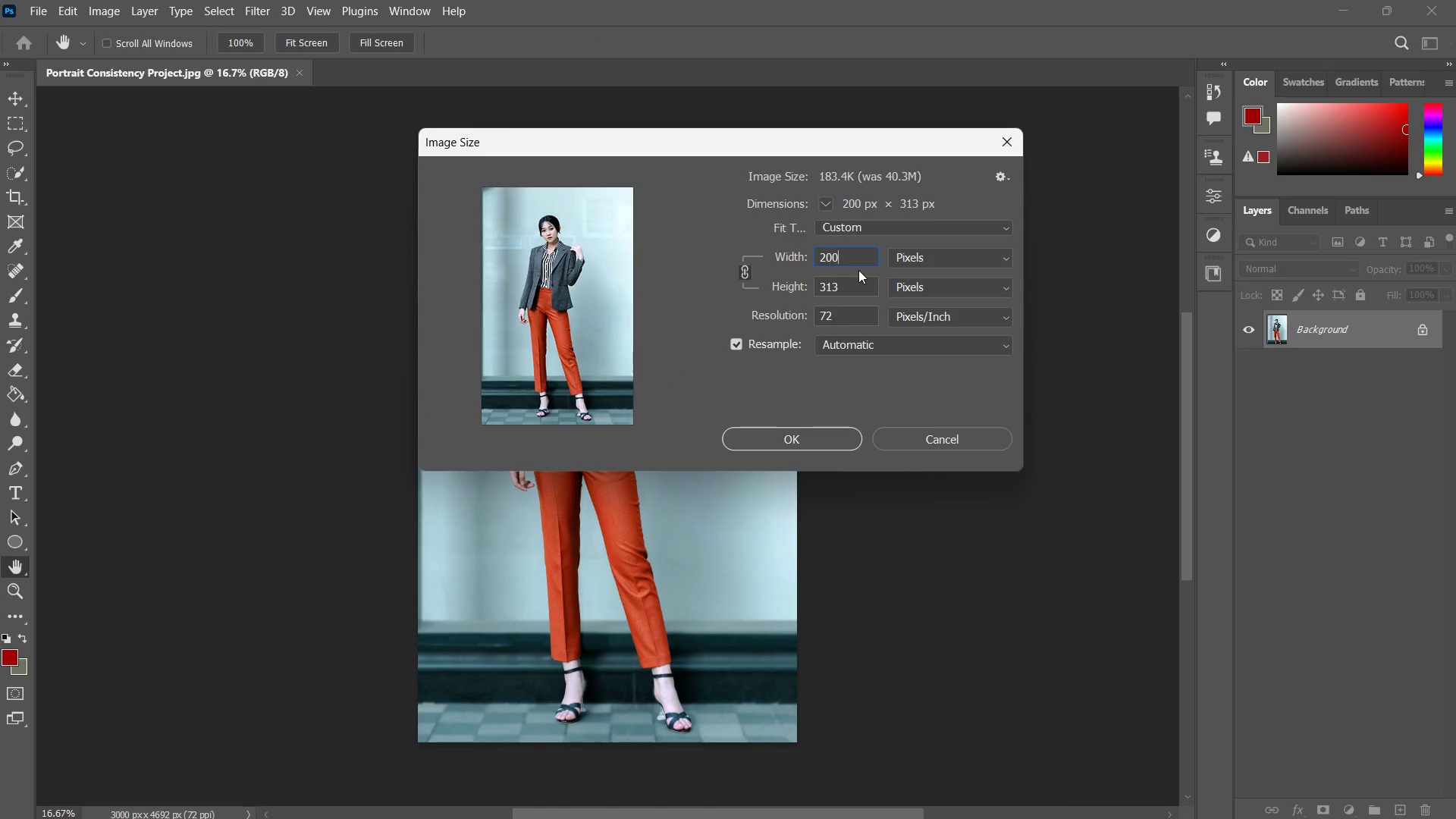 
key(Numpad0)
 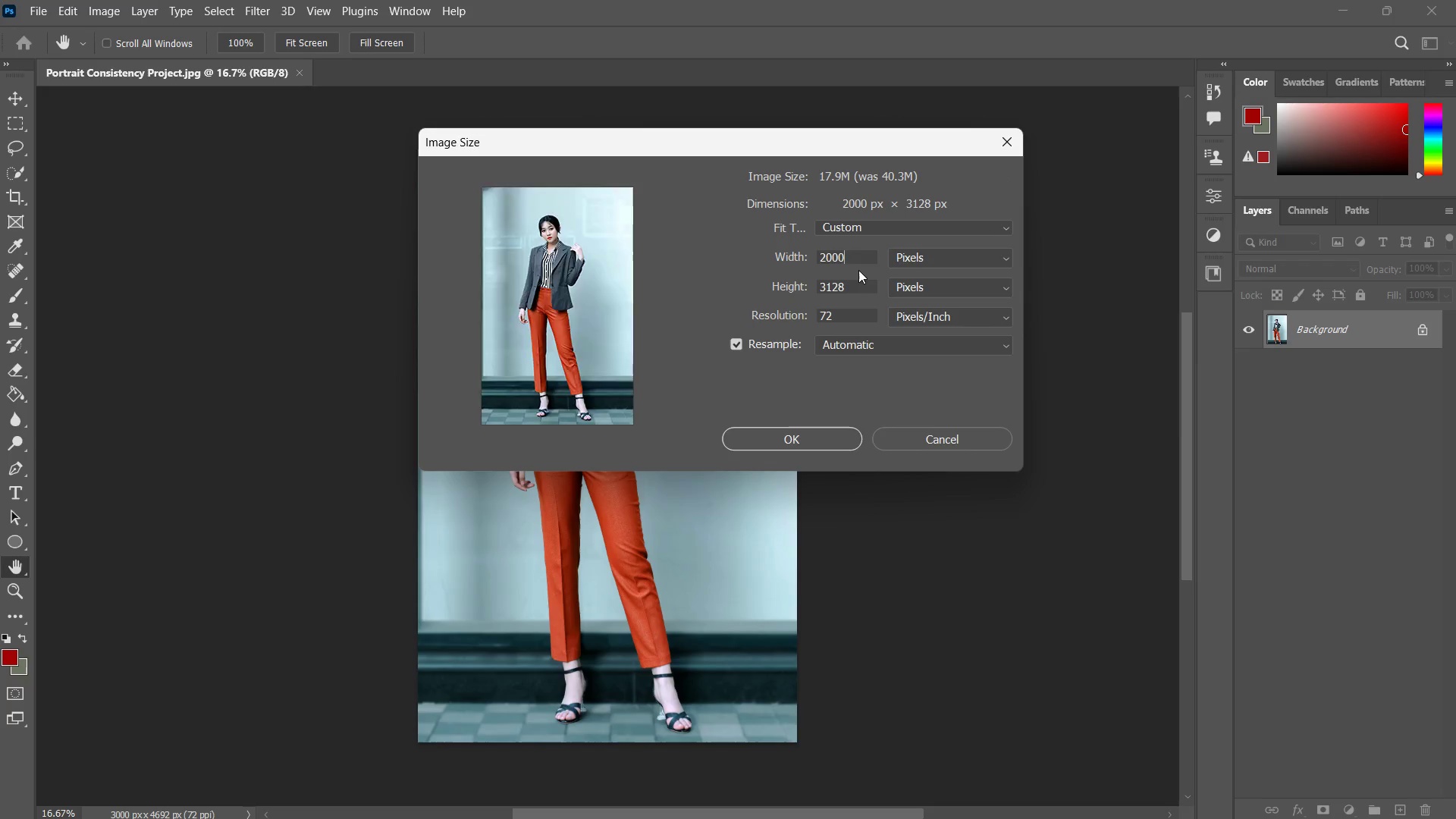 
key(NumpadEnter)
 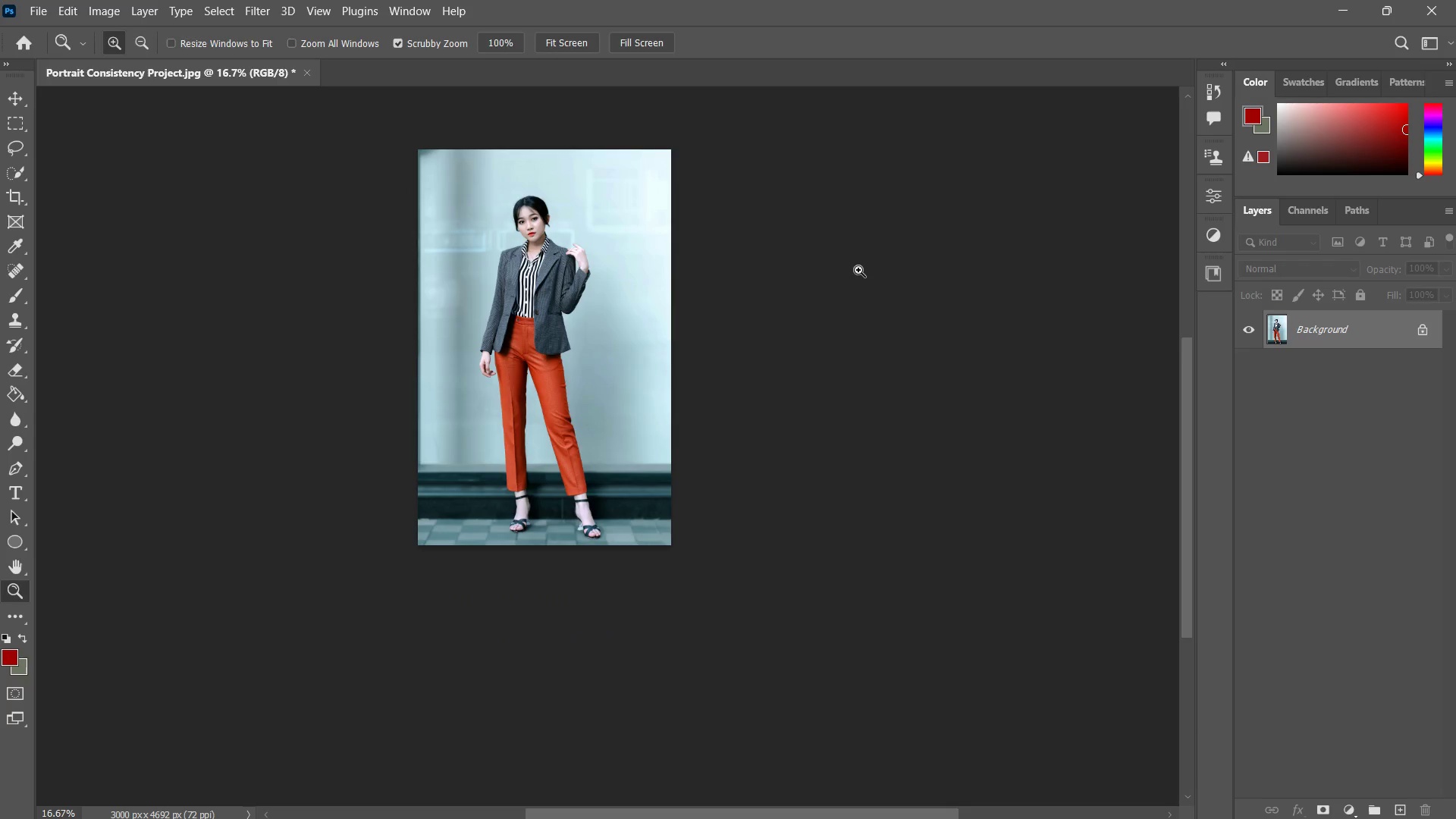 
key(Control+S)
 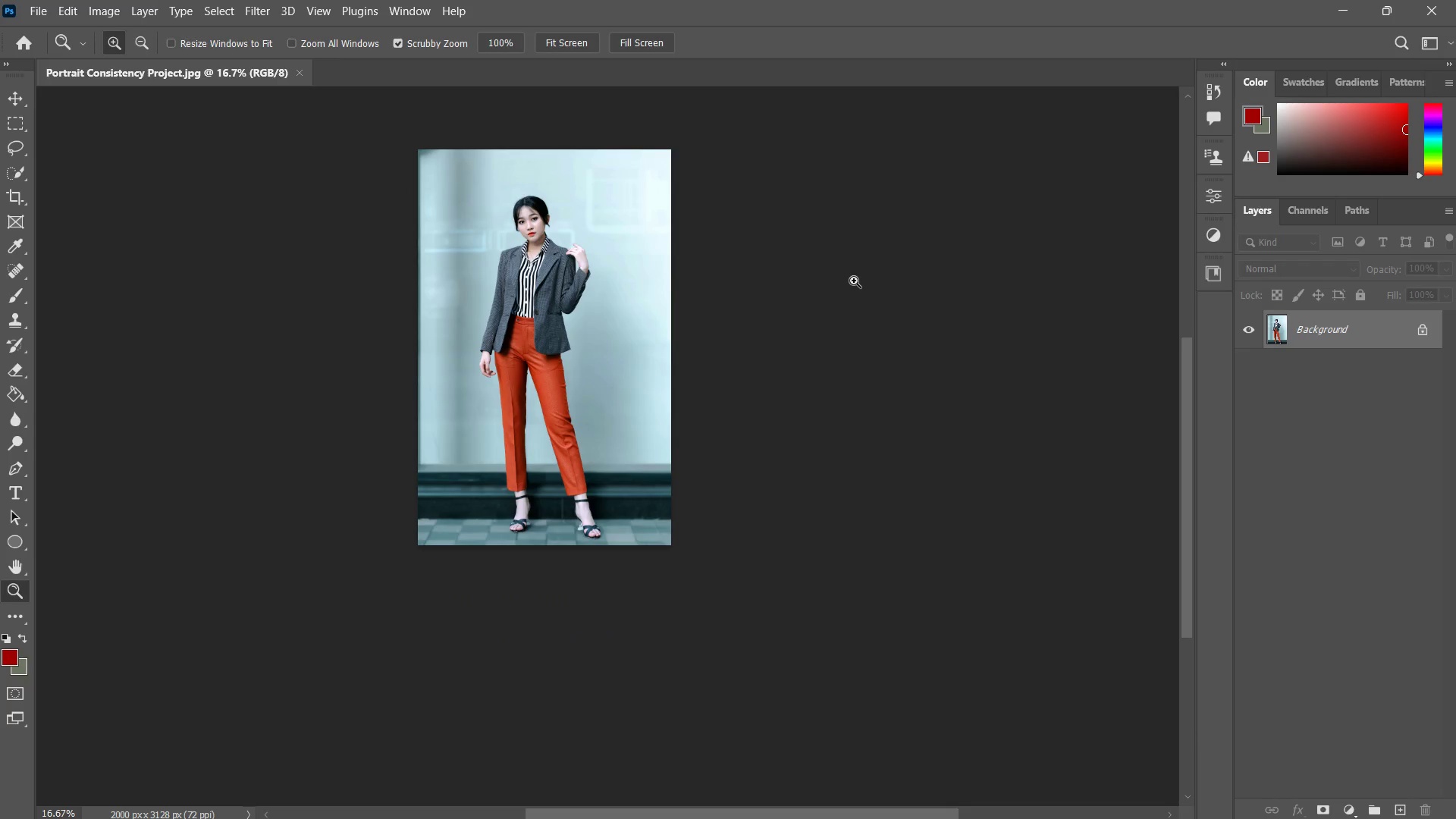 
key(Control+W)
 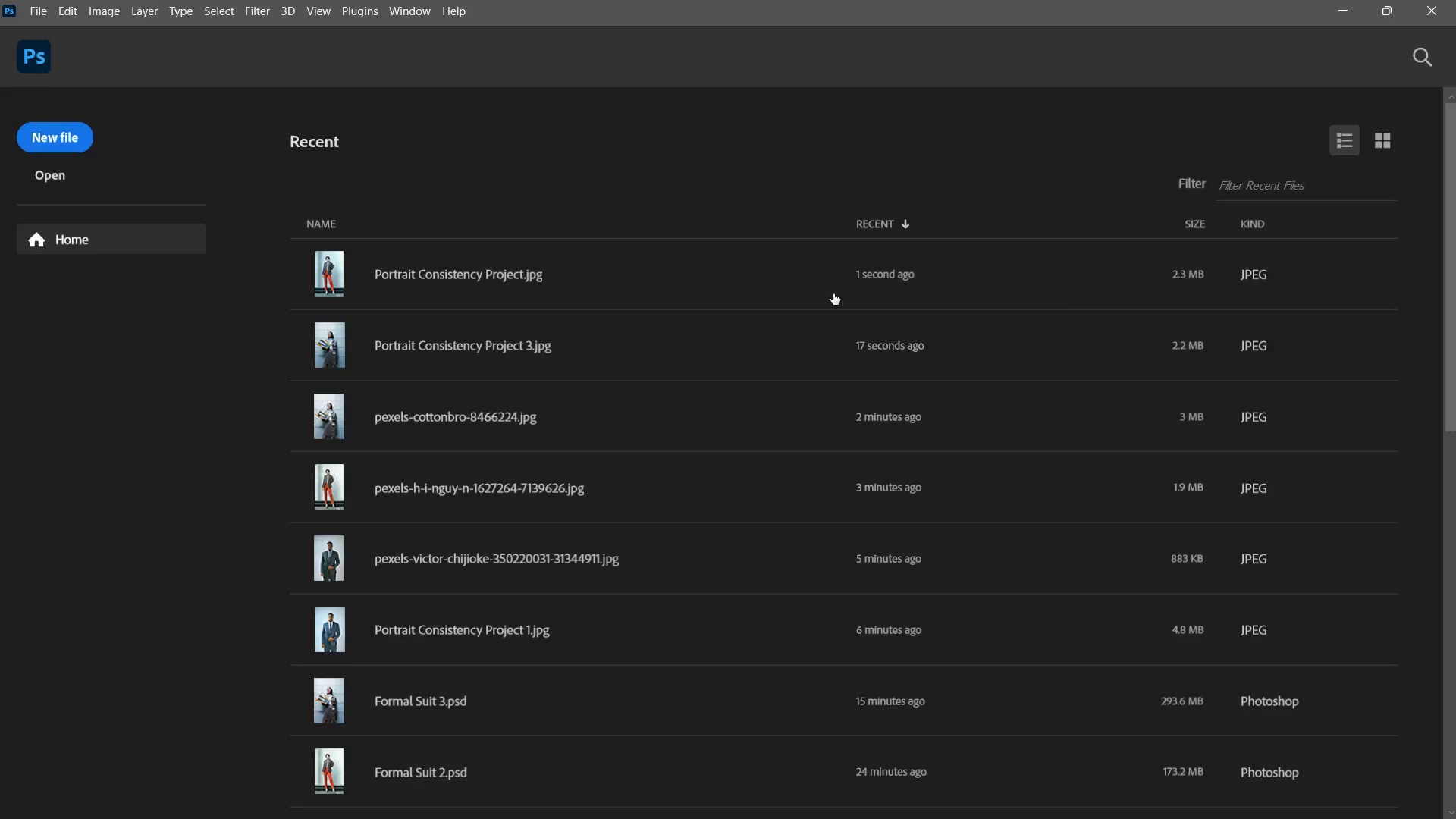 
hold_key(key=AltLeft, duration=0.81)